 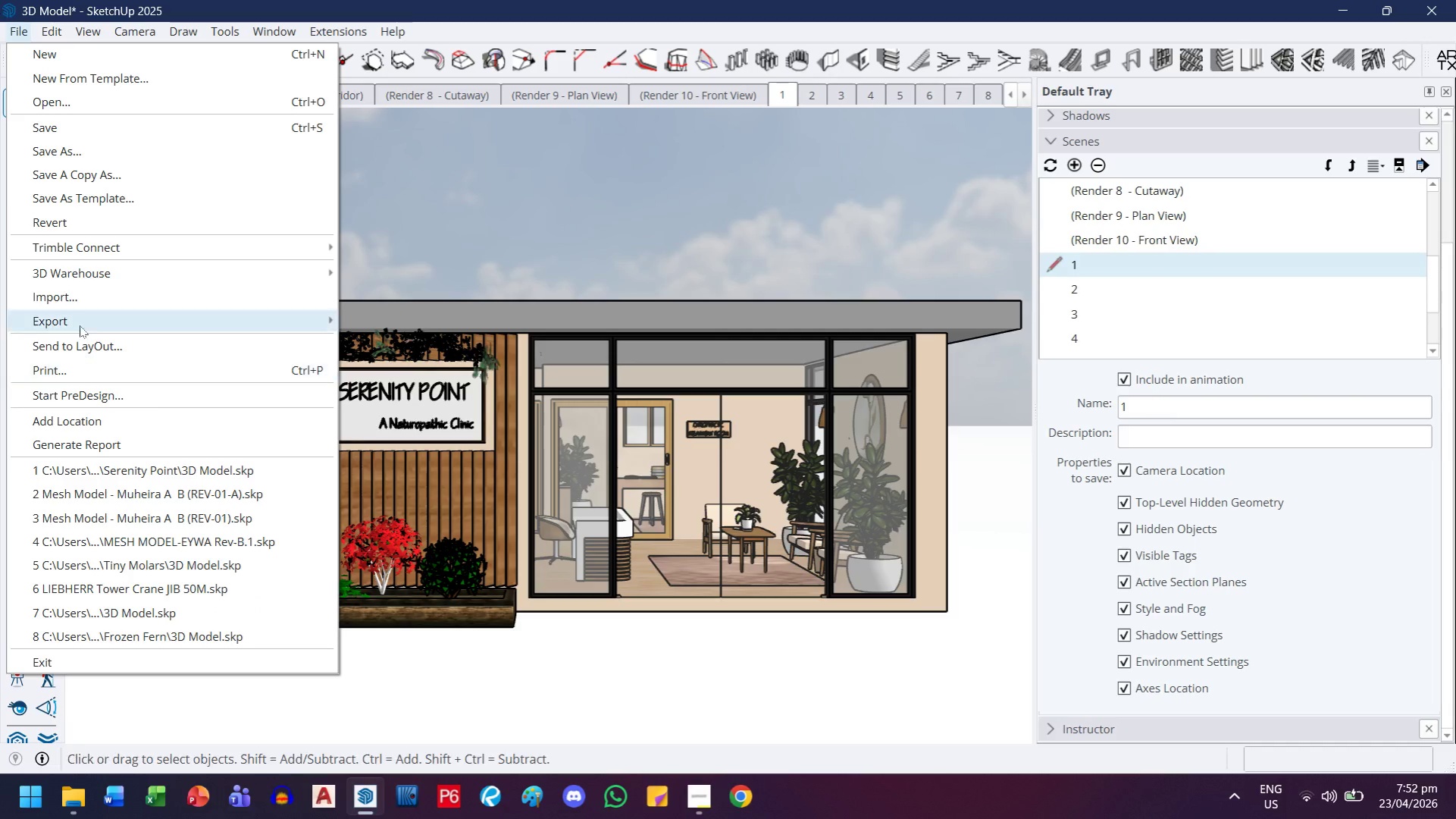 
left_click([384, 391])
 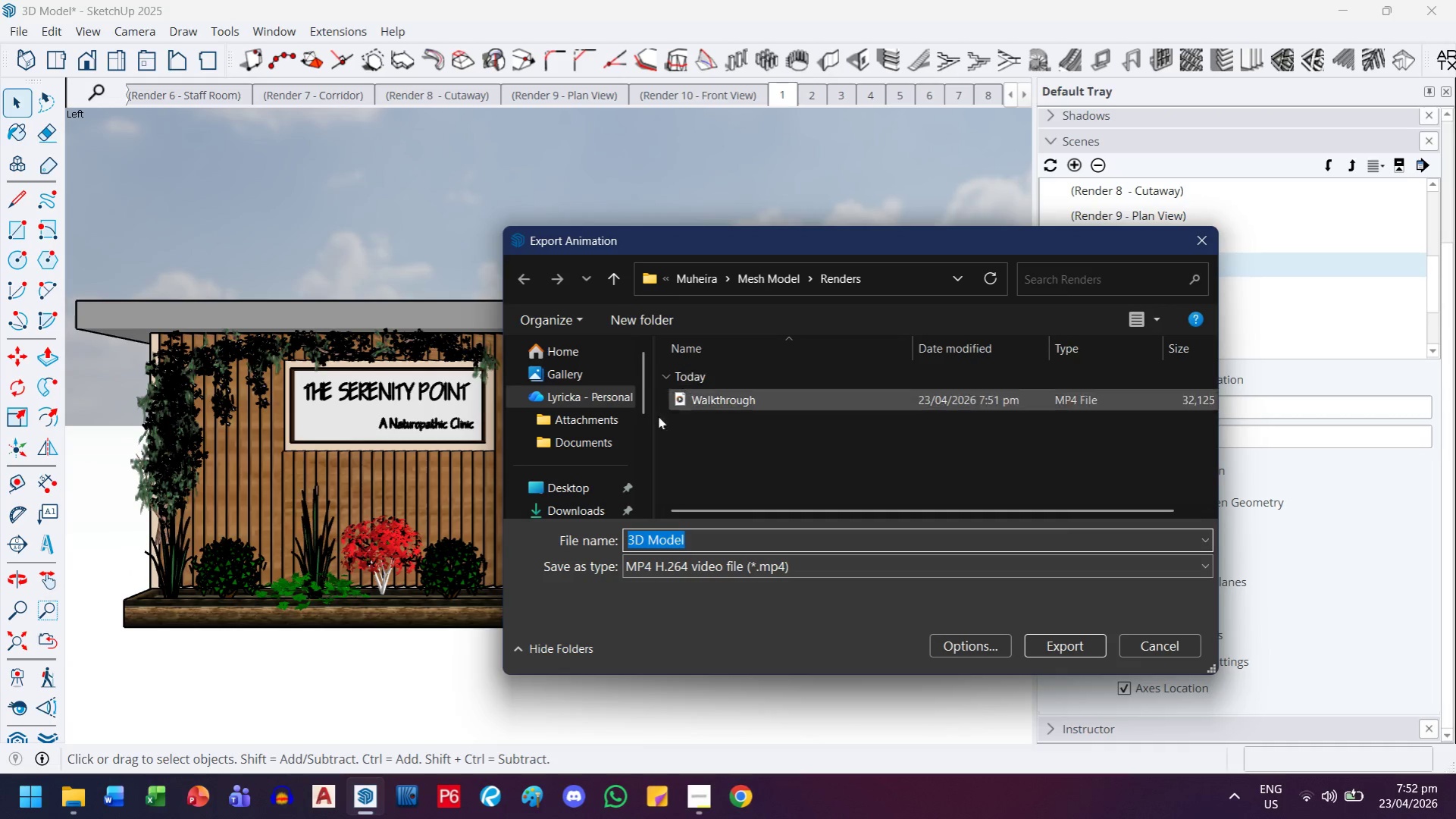 
left_click([575, 487])
 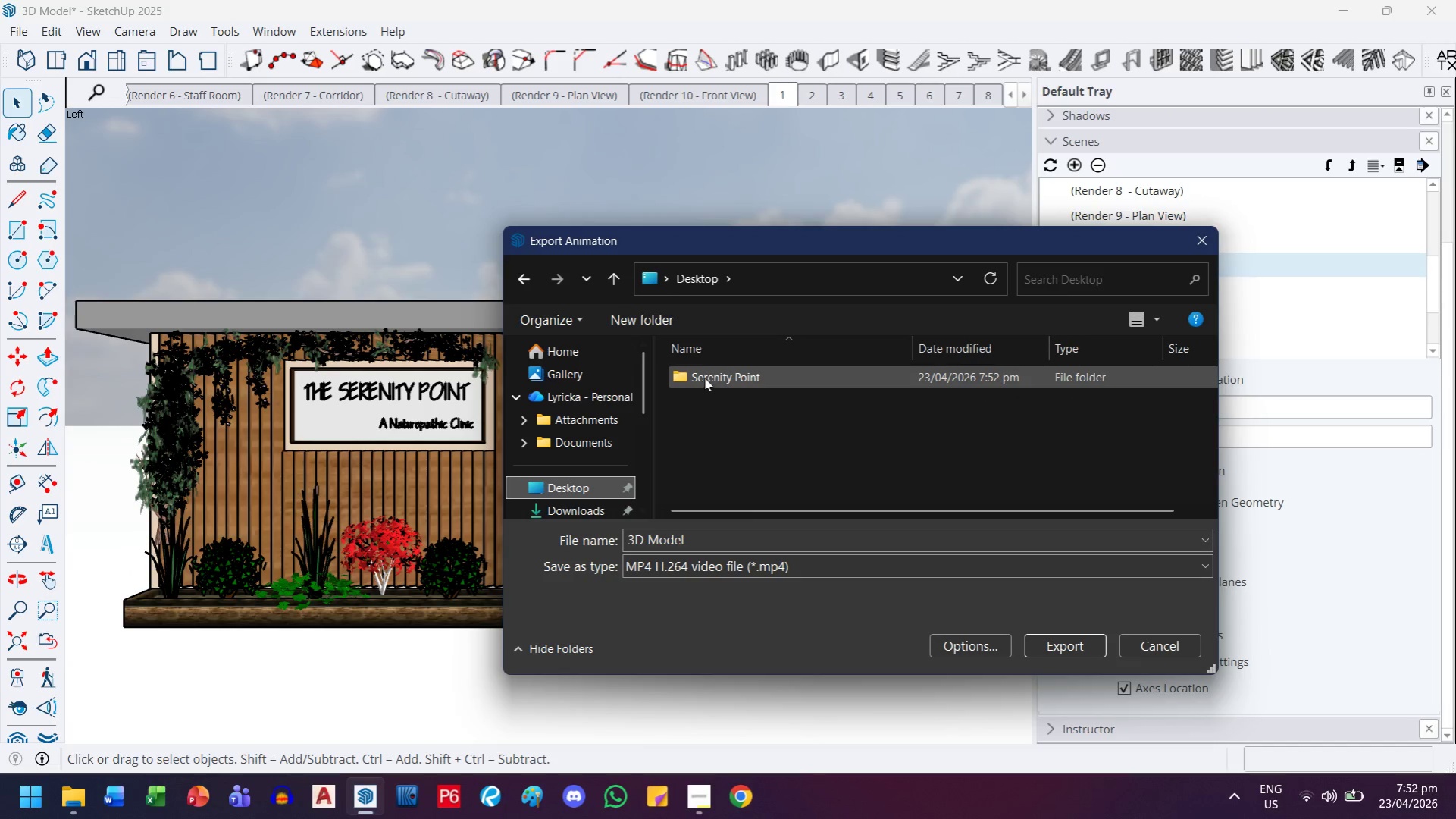 
double_click([704, 378])
 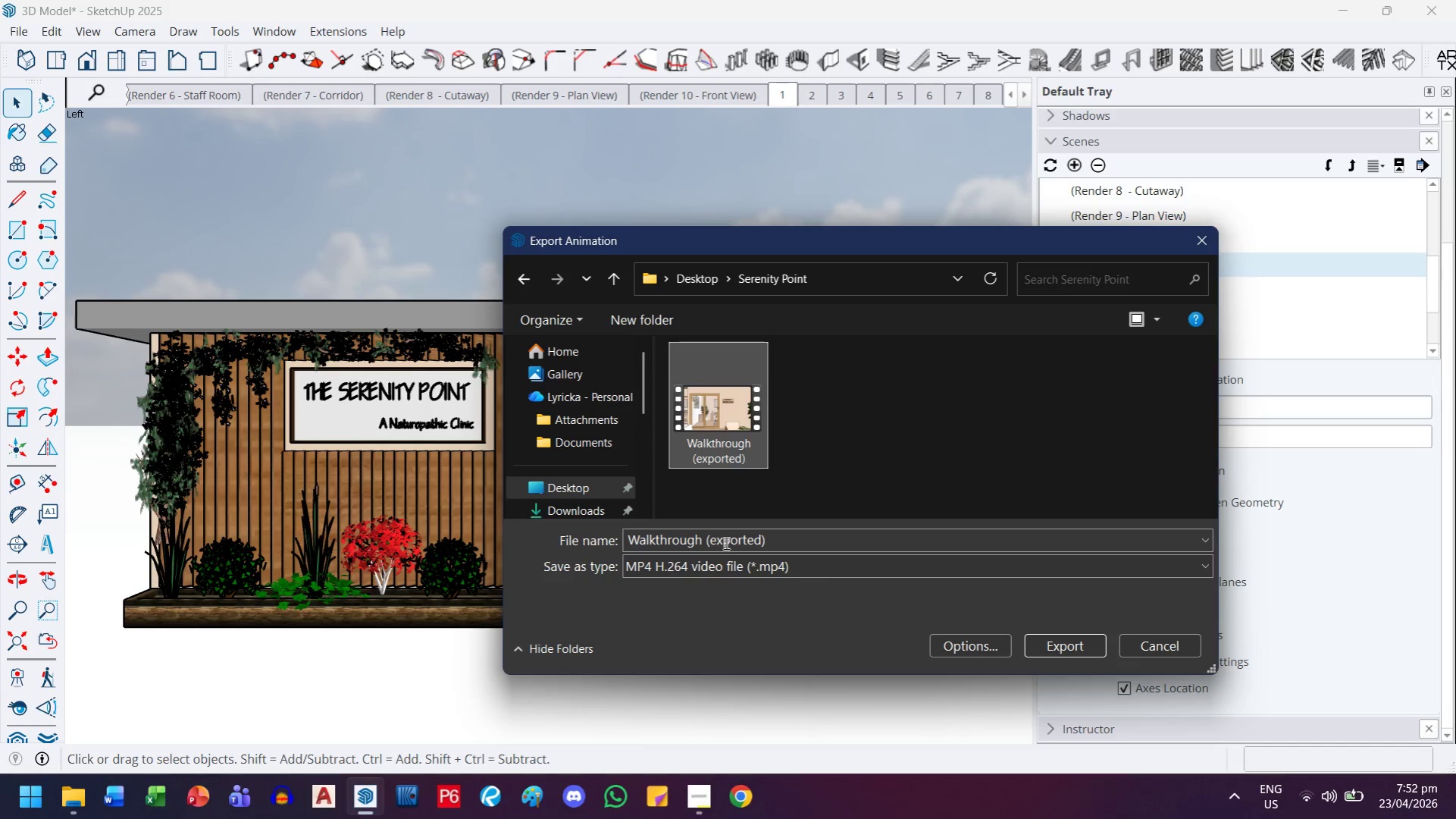 
left_click([722, 568])
 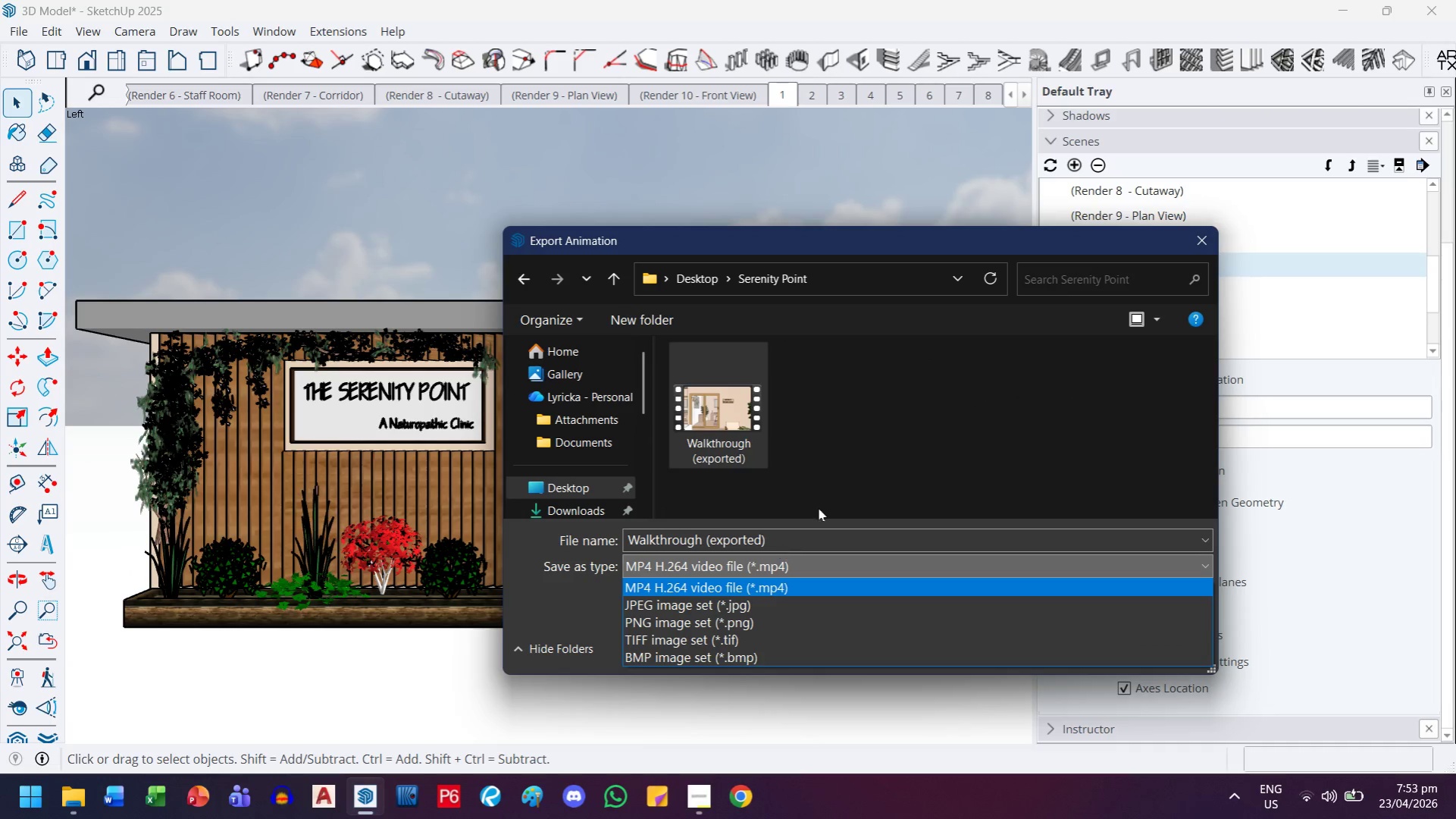 
left_click([883, 465])
 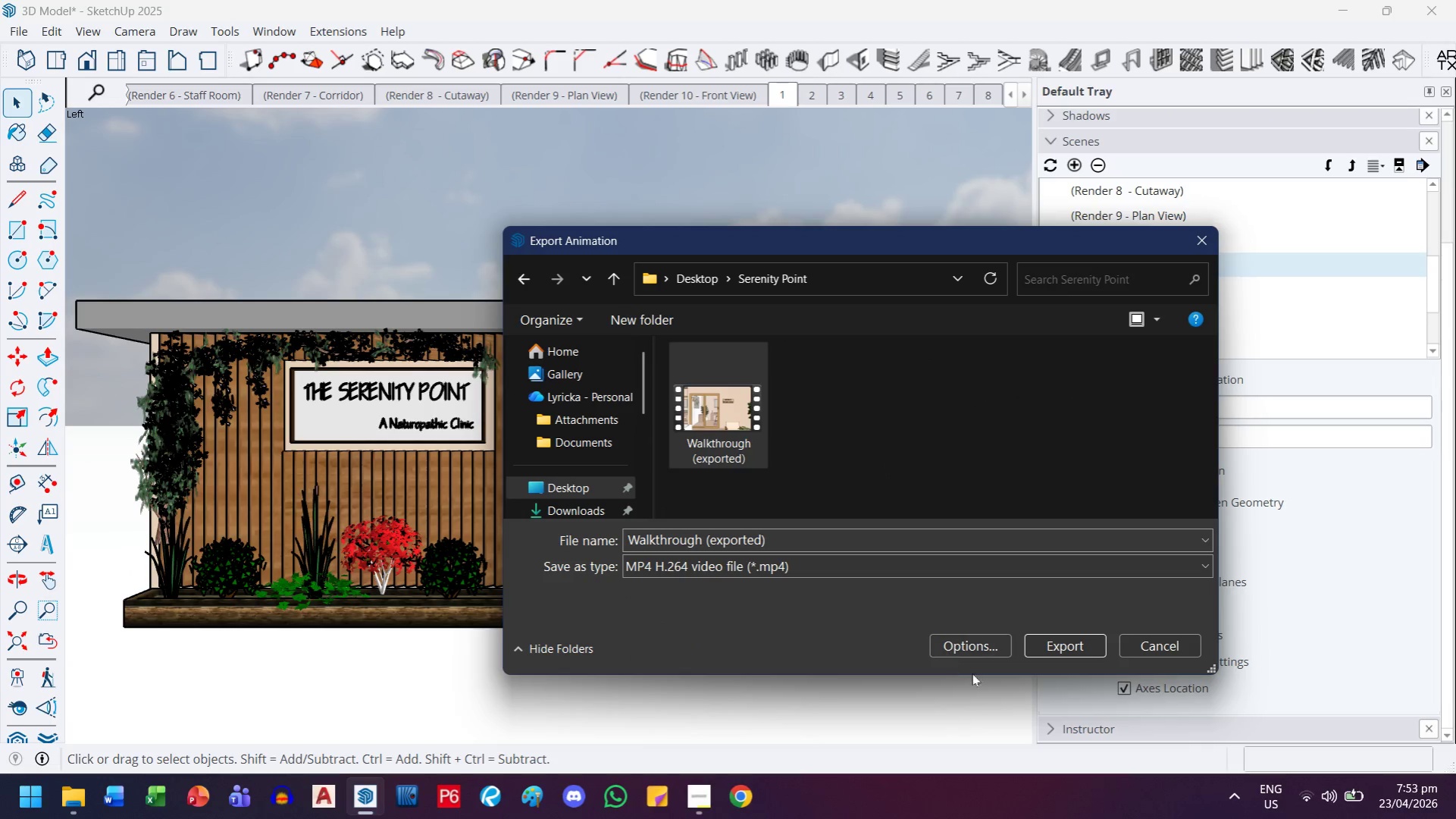 
left_click([978, 651])
 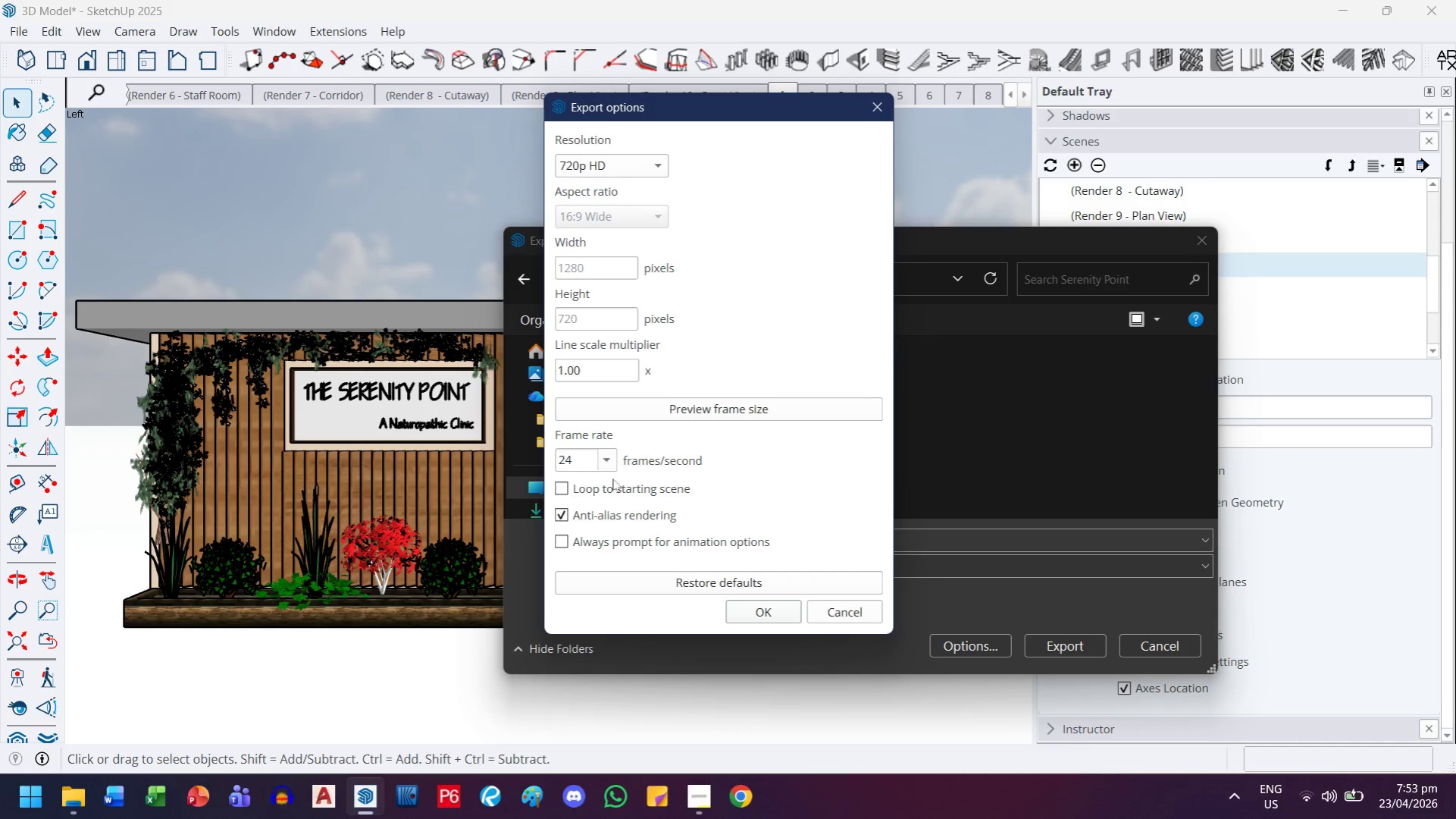 
left_click([612, 484])
 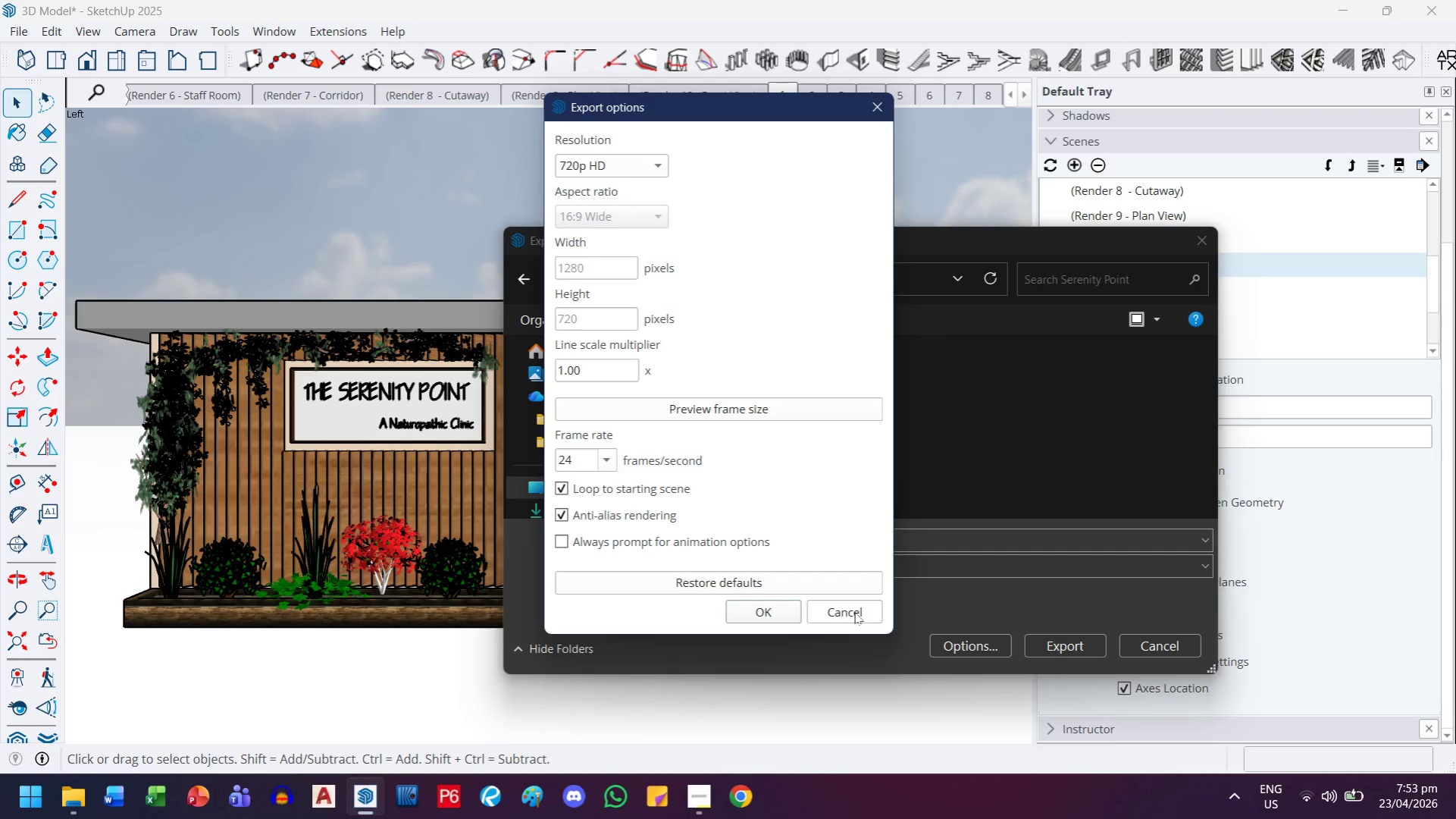 
left_click([854, 612])
 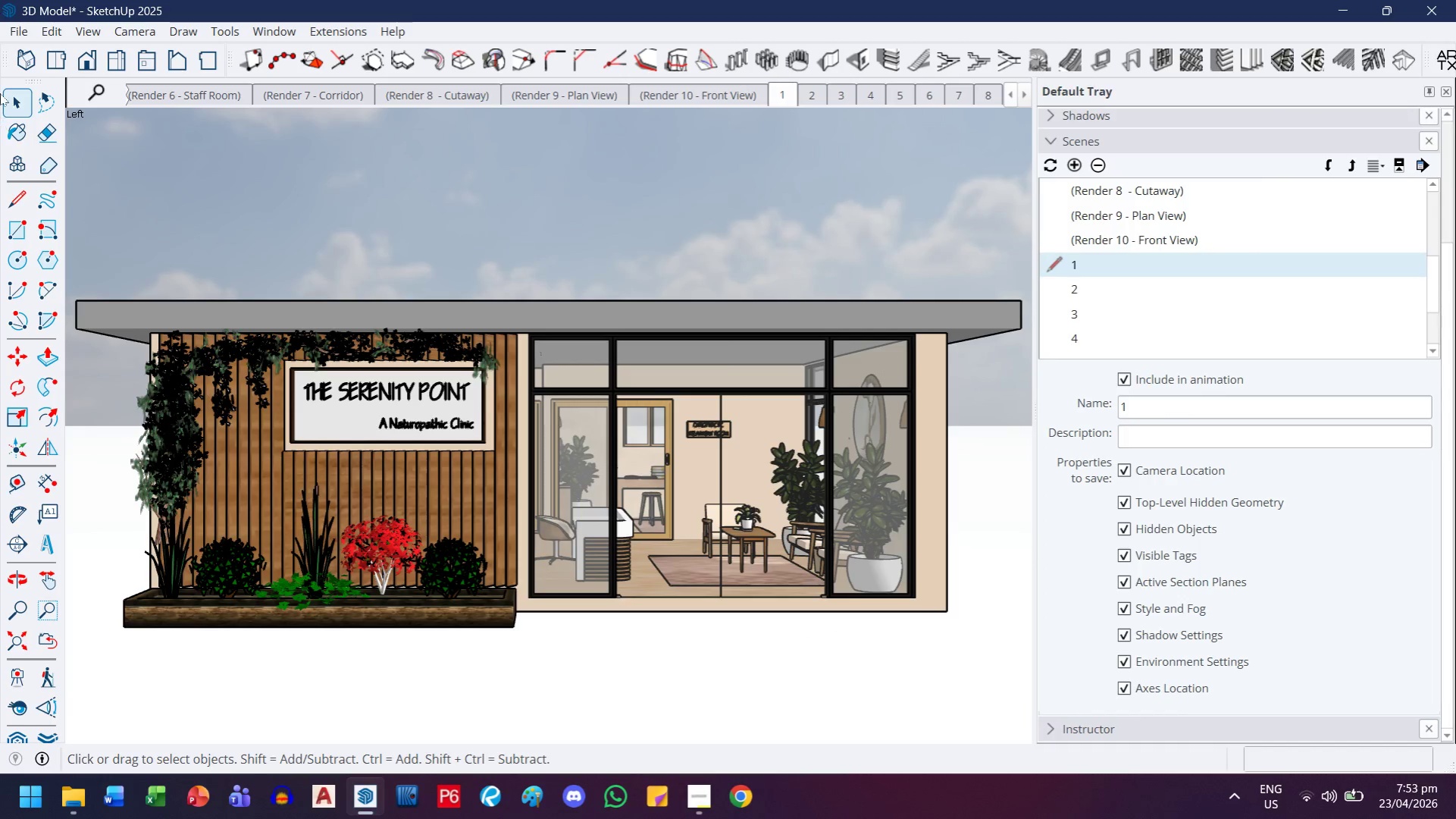 
left_click([24, 28])
 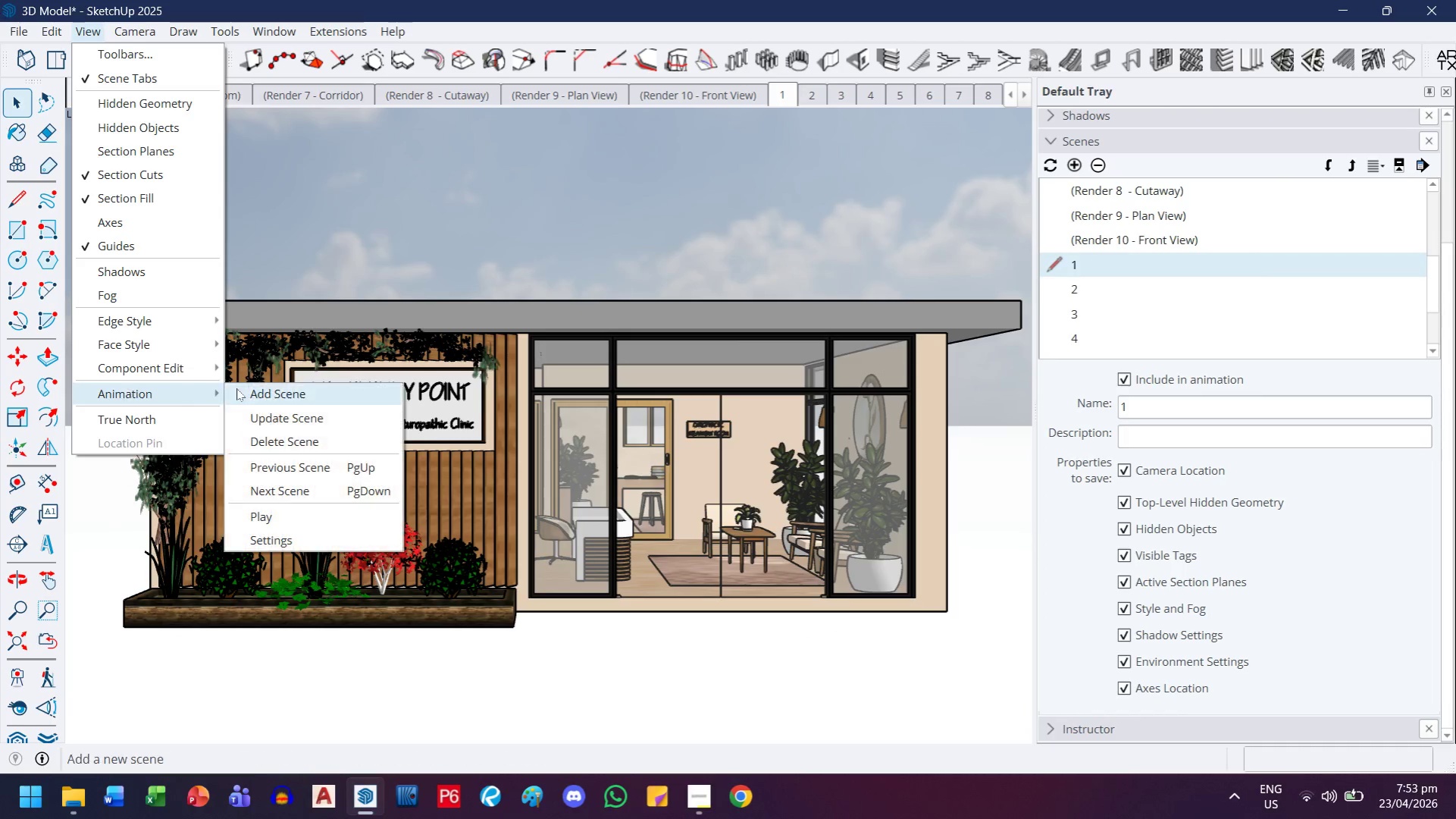 
left_click([261, 544])
 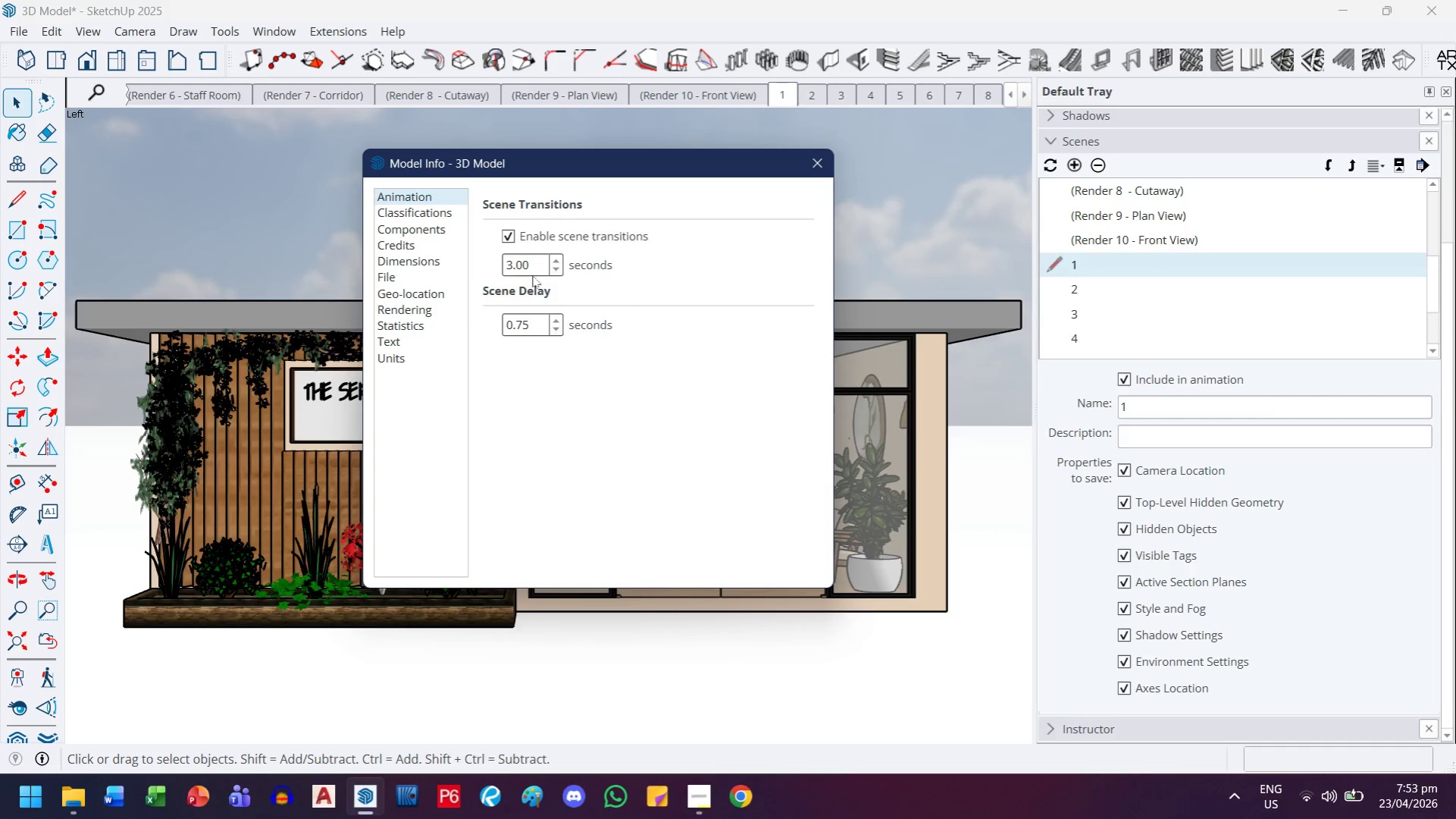 
left_click([533, 330])
 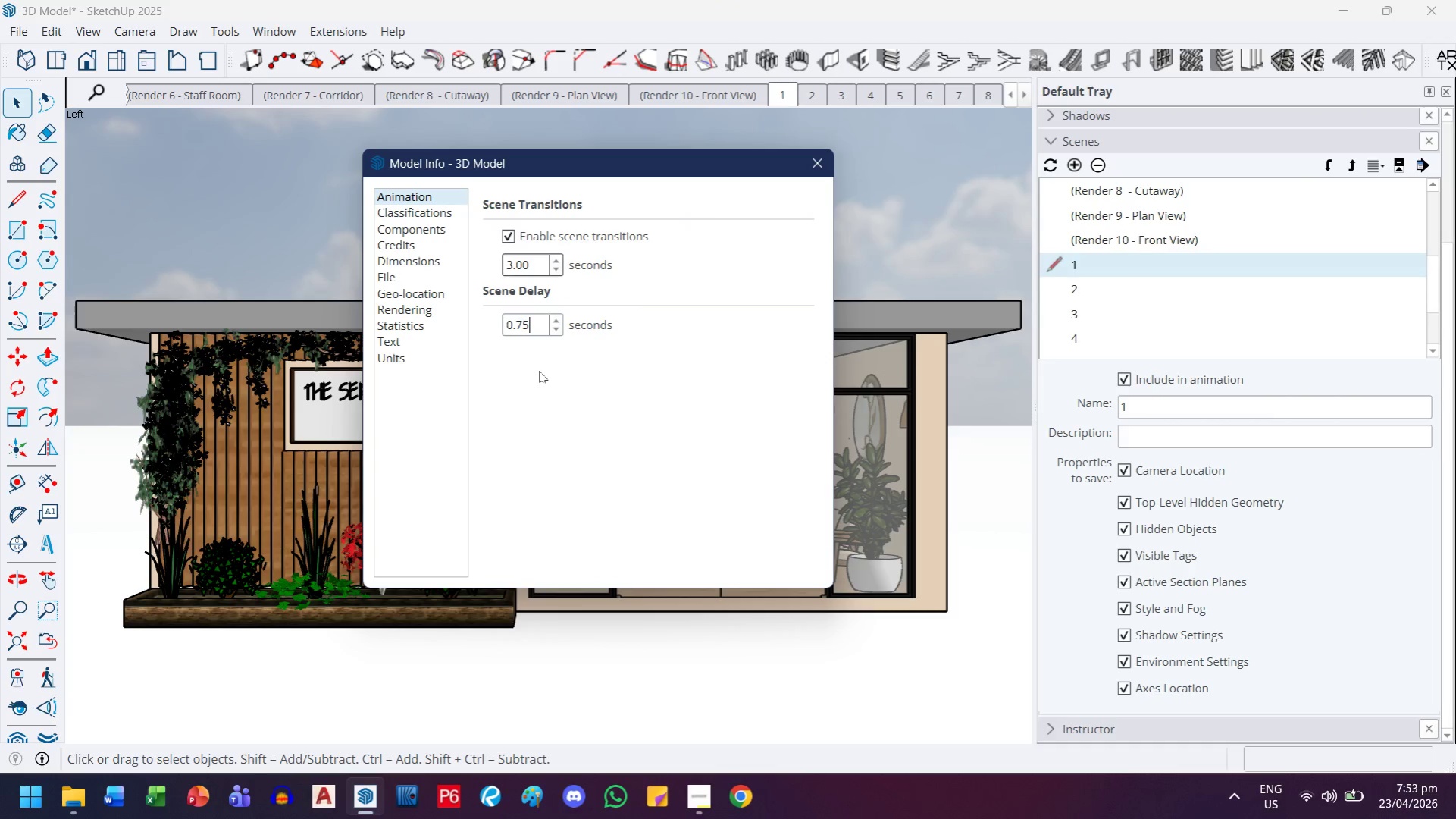 
key(Backspace)
 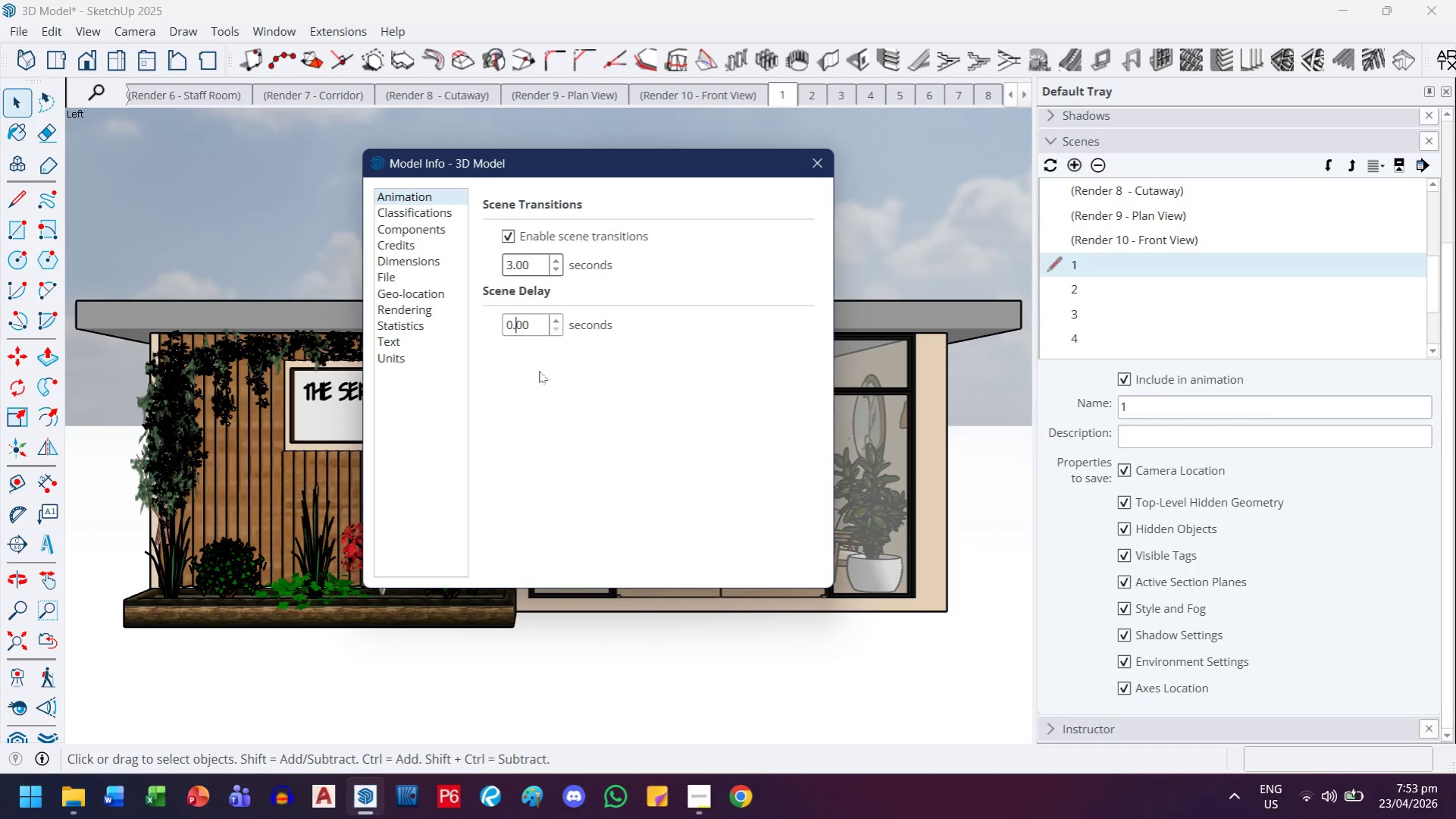 
key(Backspace)
 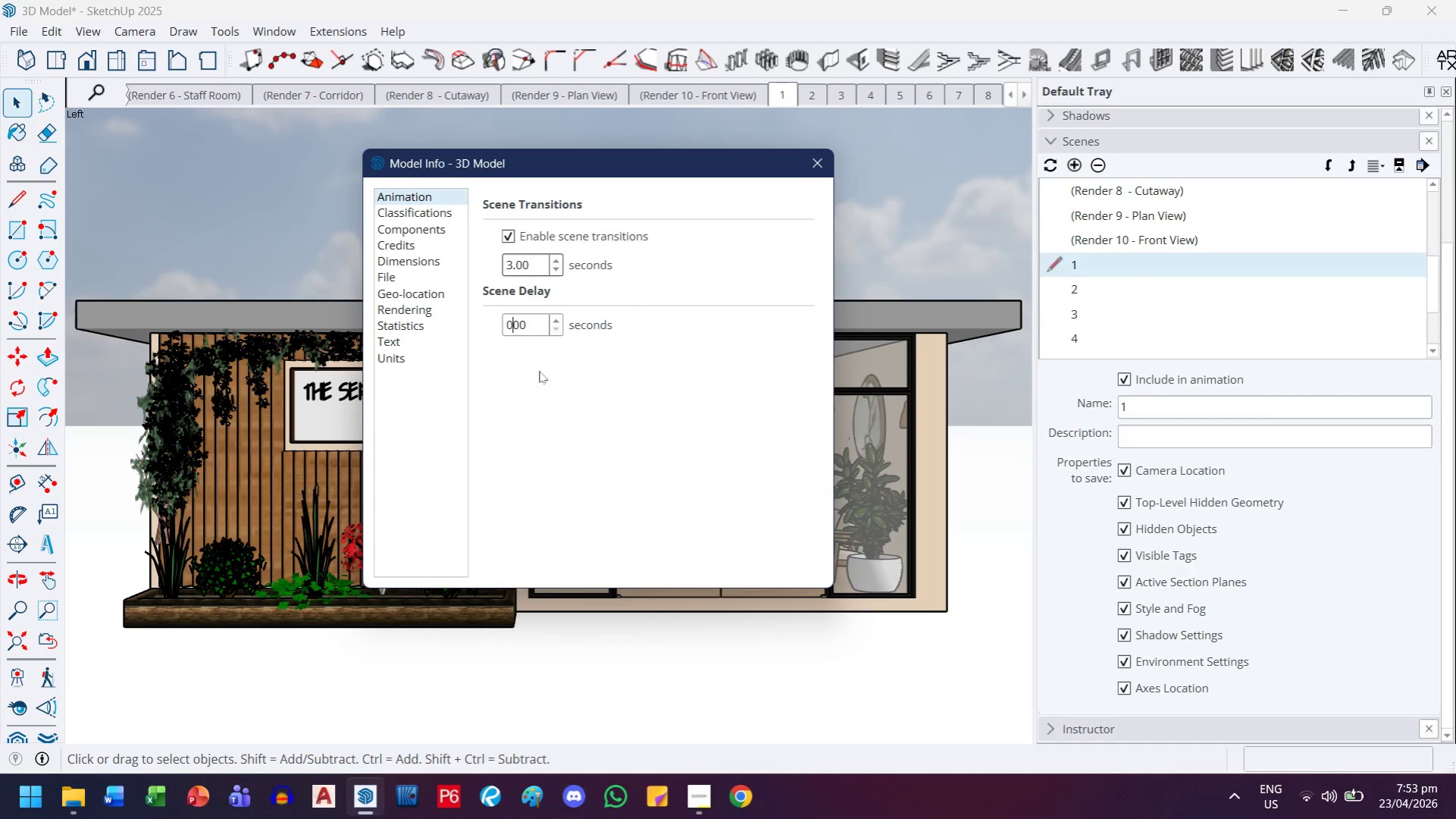 
key(Backspace)
 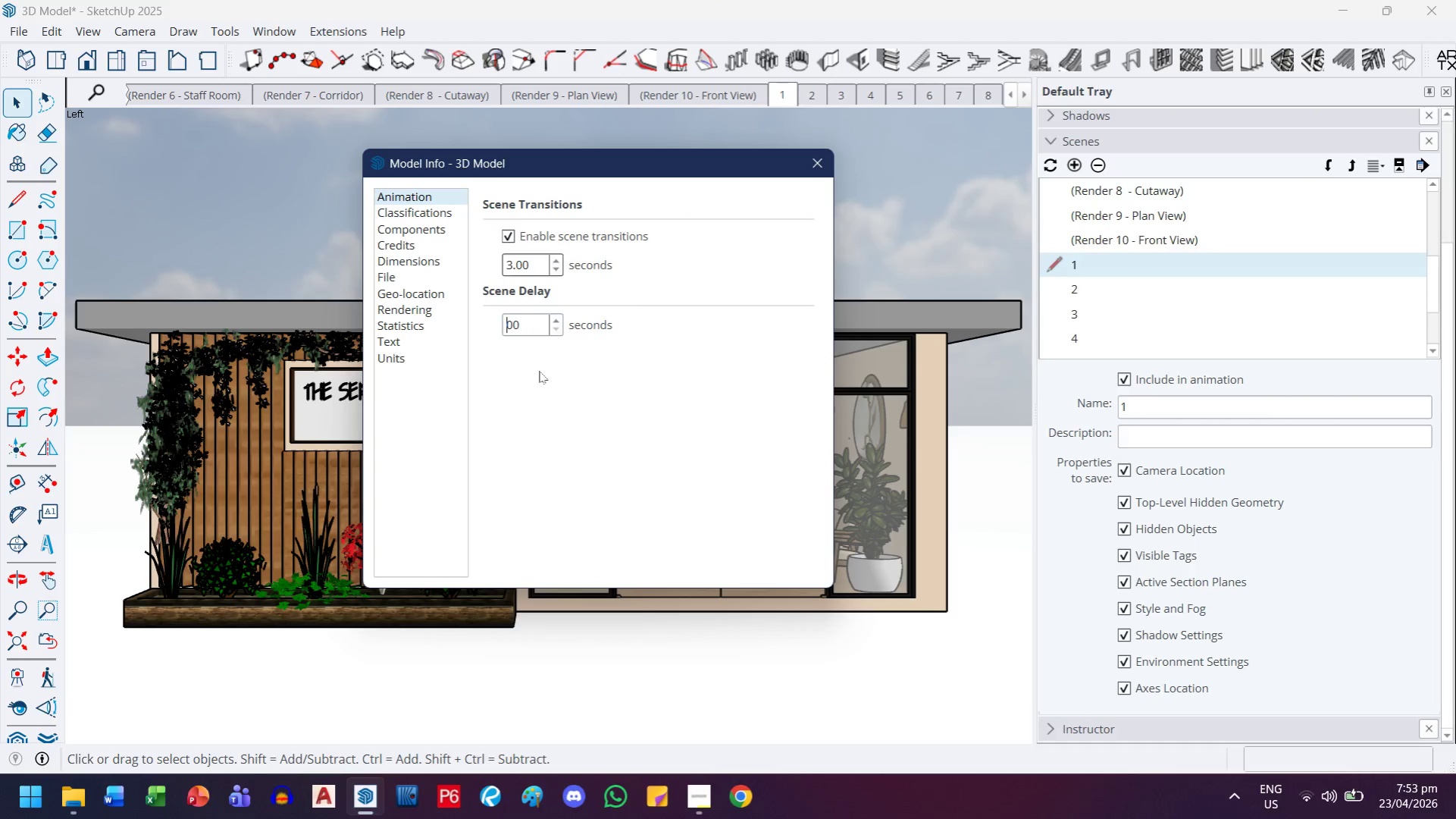 
key(Backspace)
 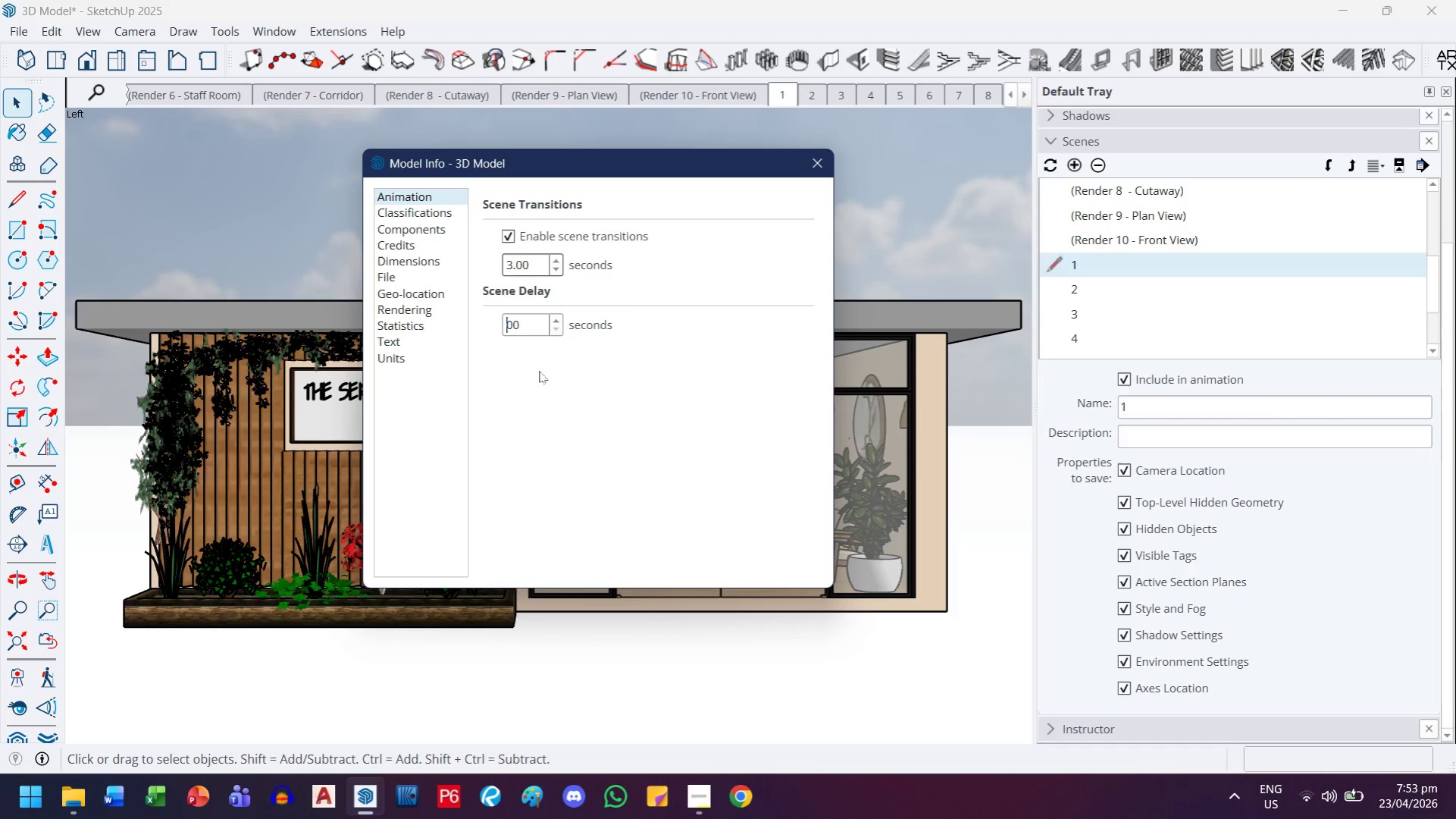 
key(Backspace)
 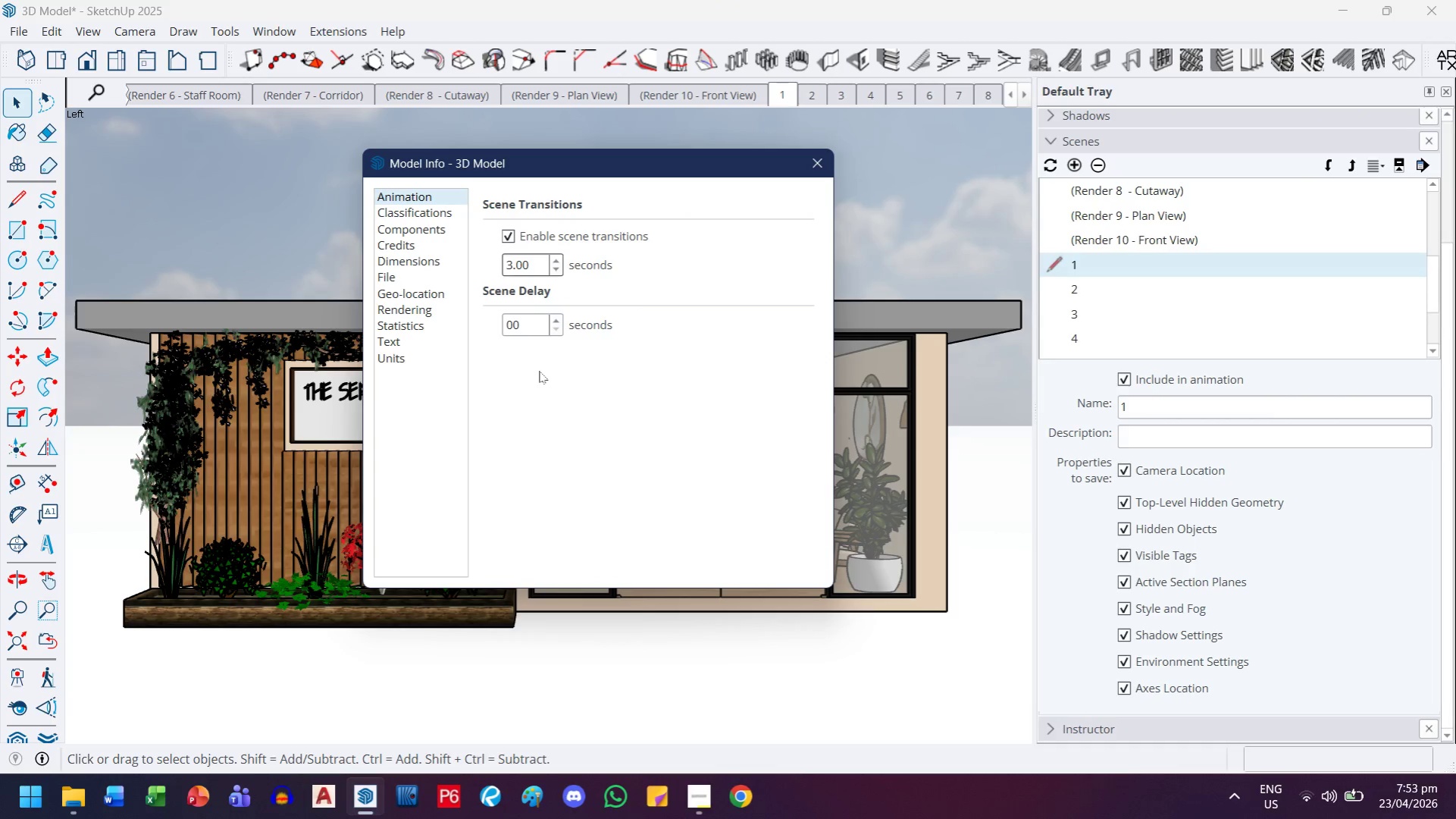 
key(1)
 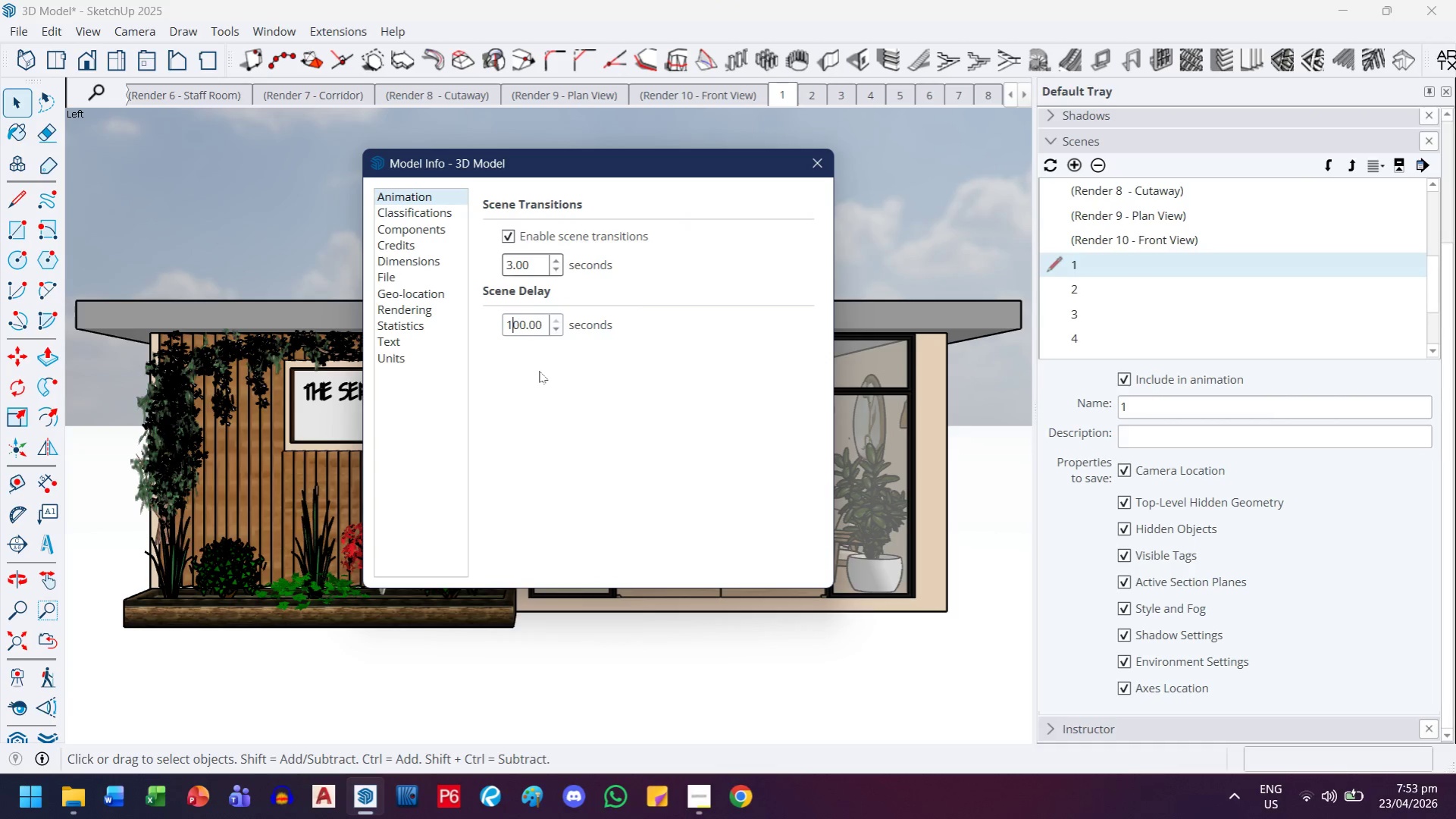 
key(Period)
 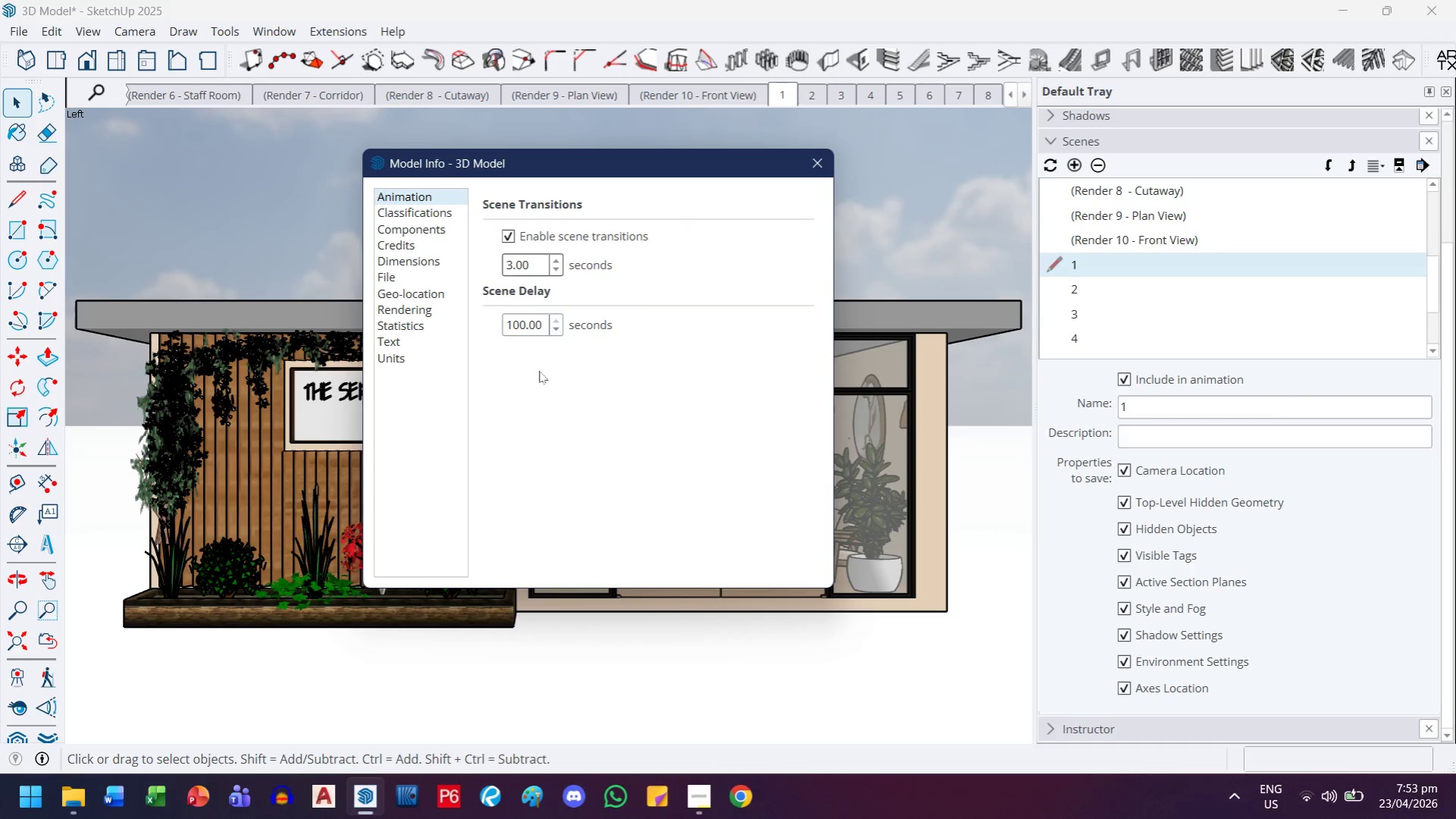 
key(Delete)
 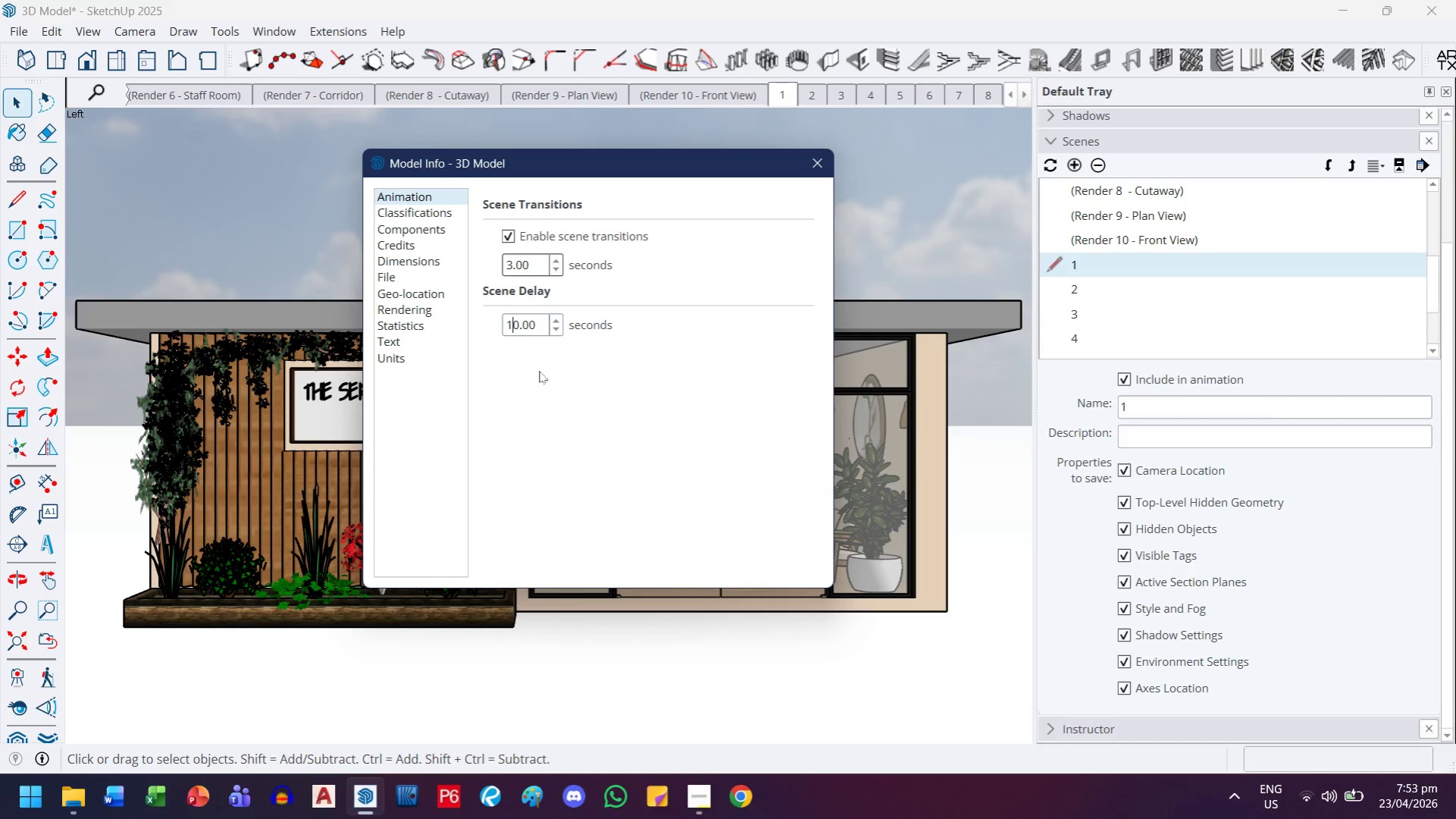 
key(Delete)
 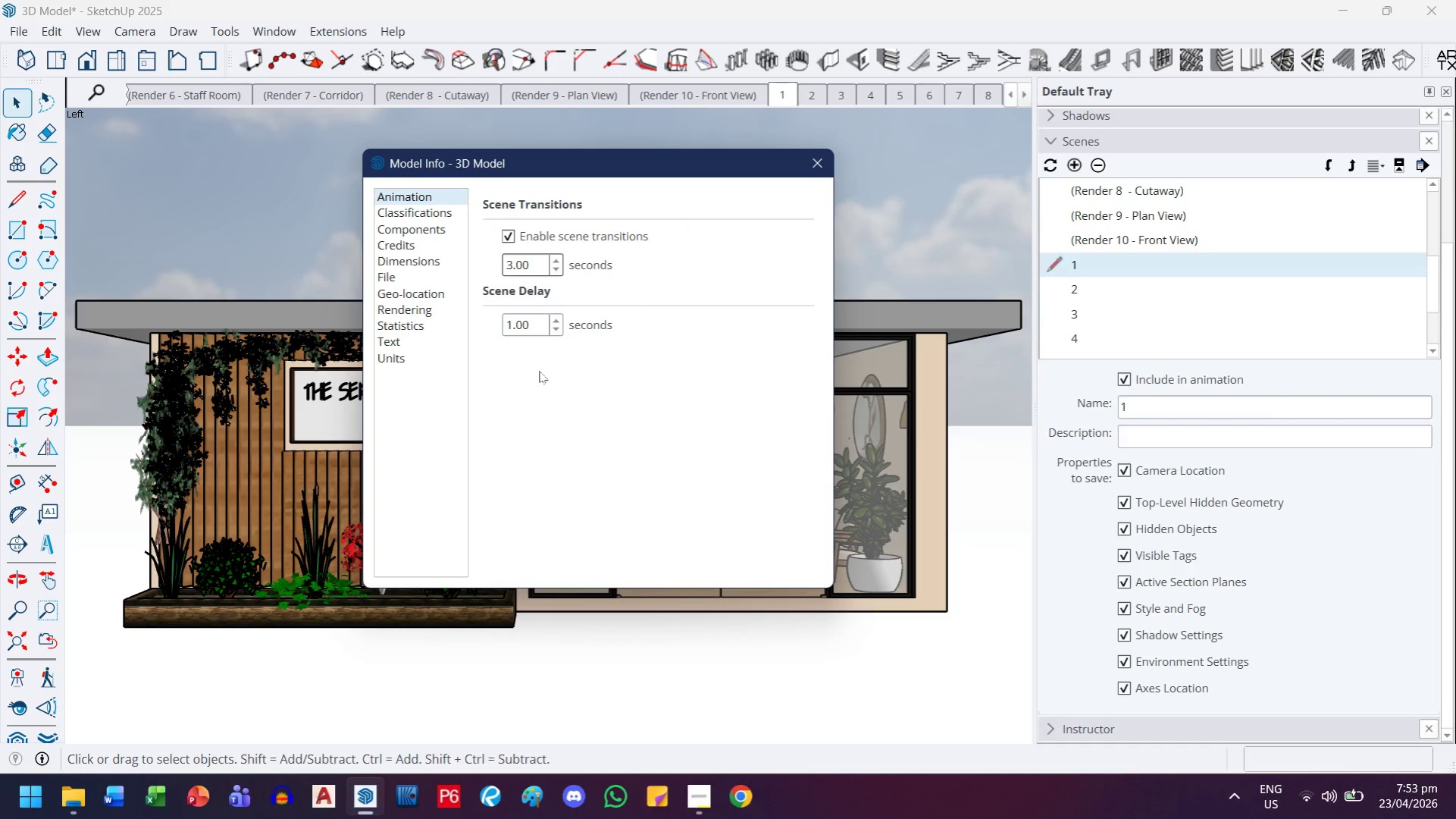 
key(Backspace)
 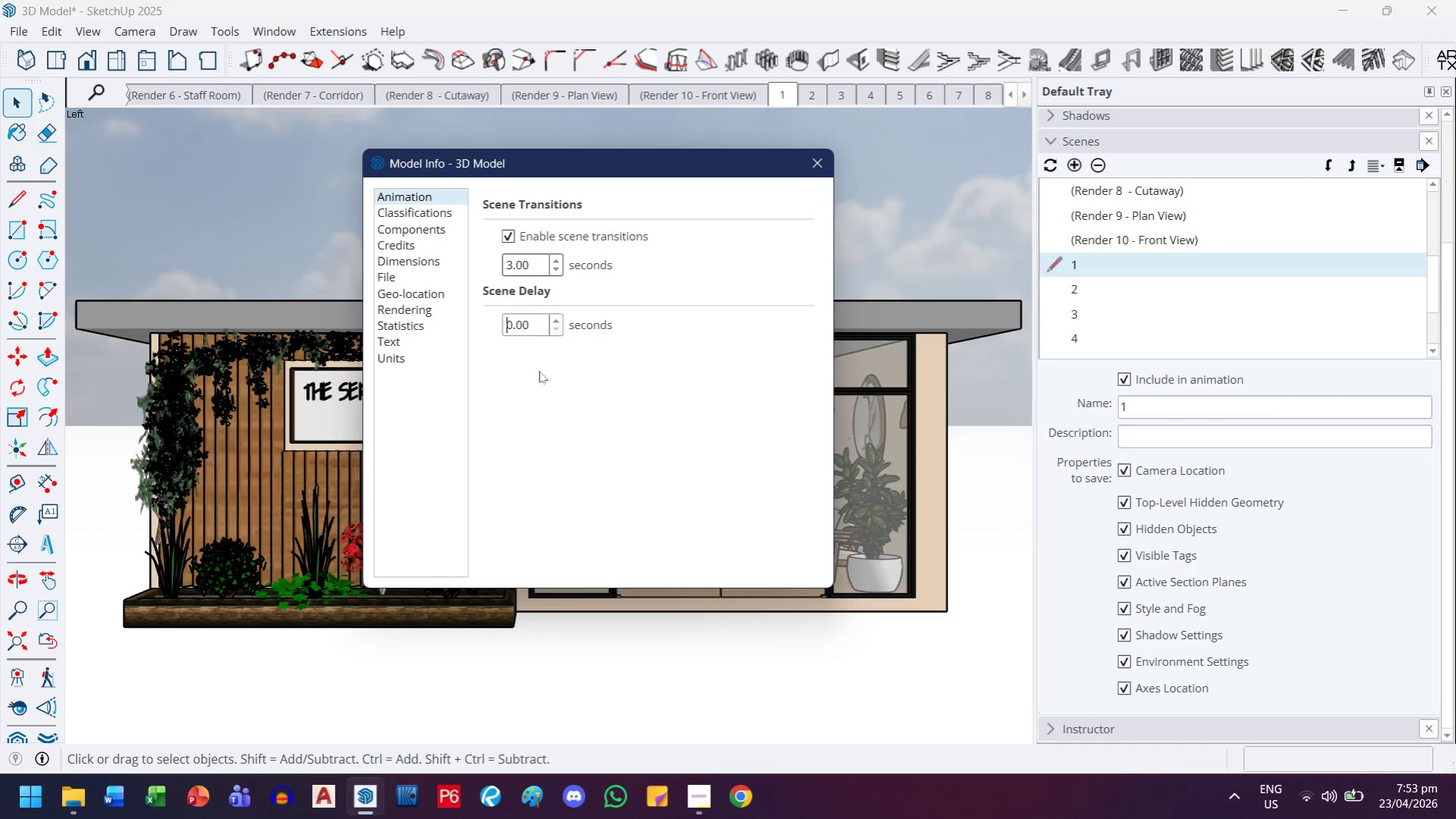 
key(Delete)
 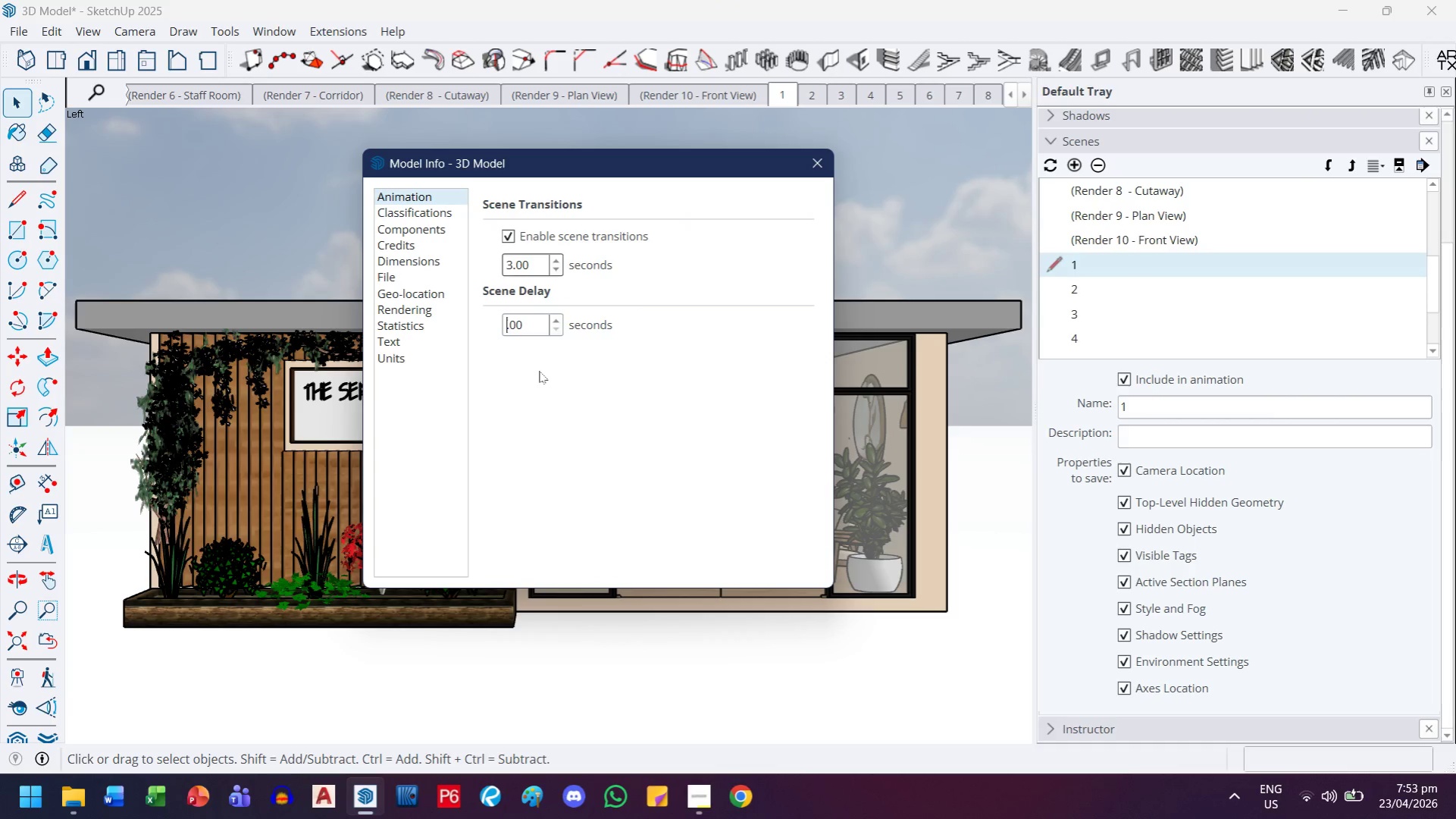 
key(Delete)
 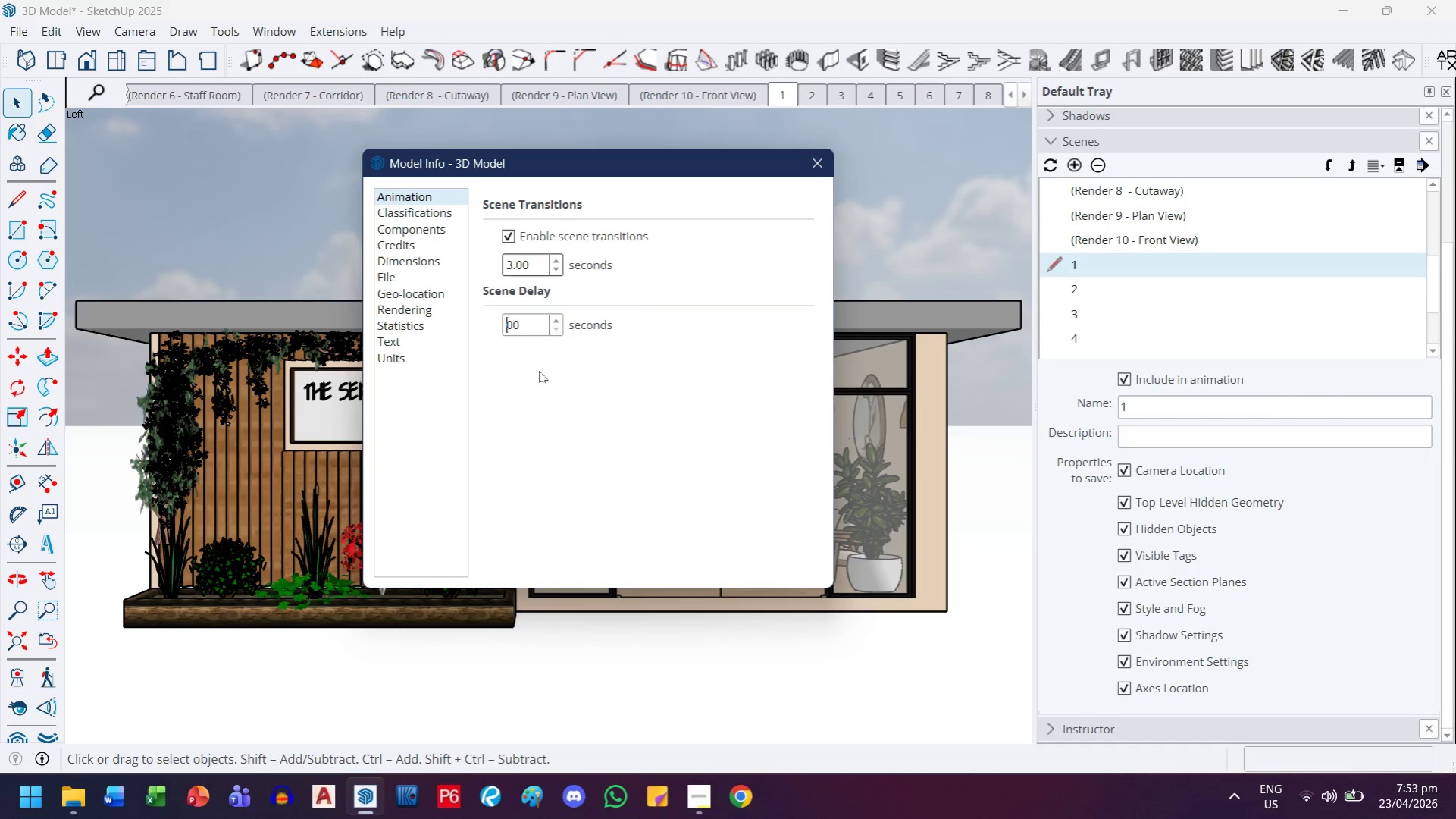 
key(Delete)
 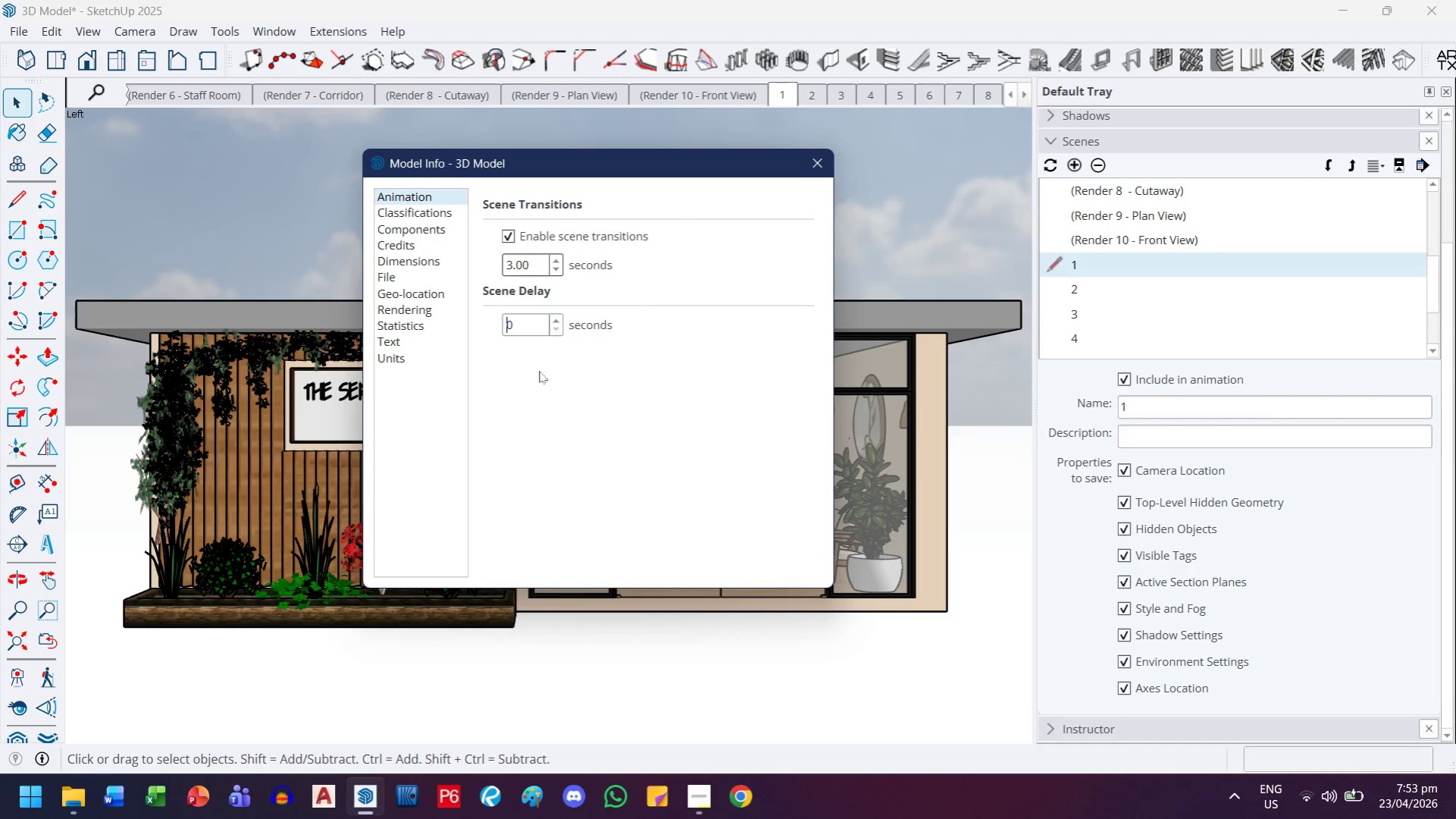 
key(Delete)
 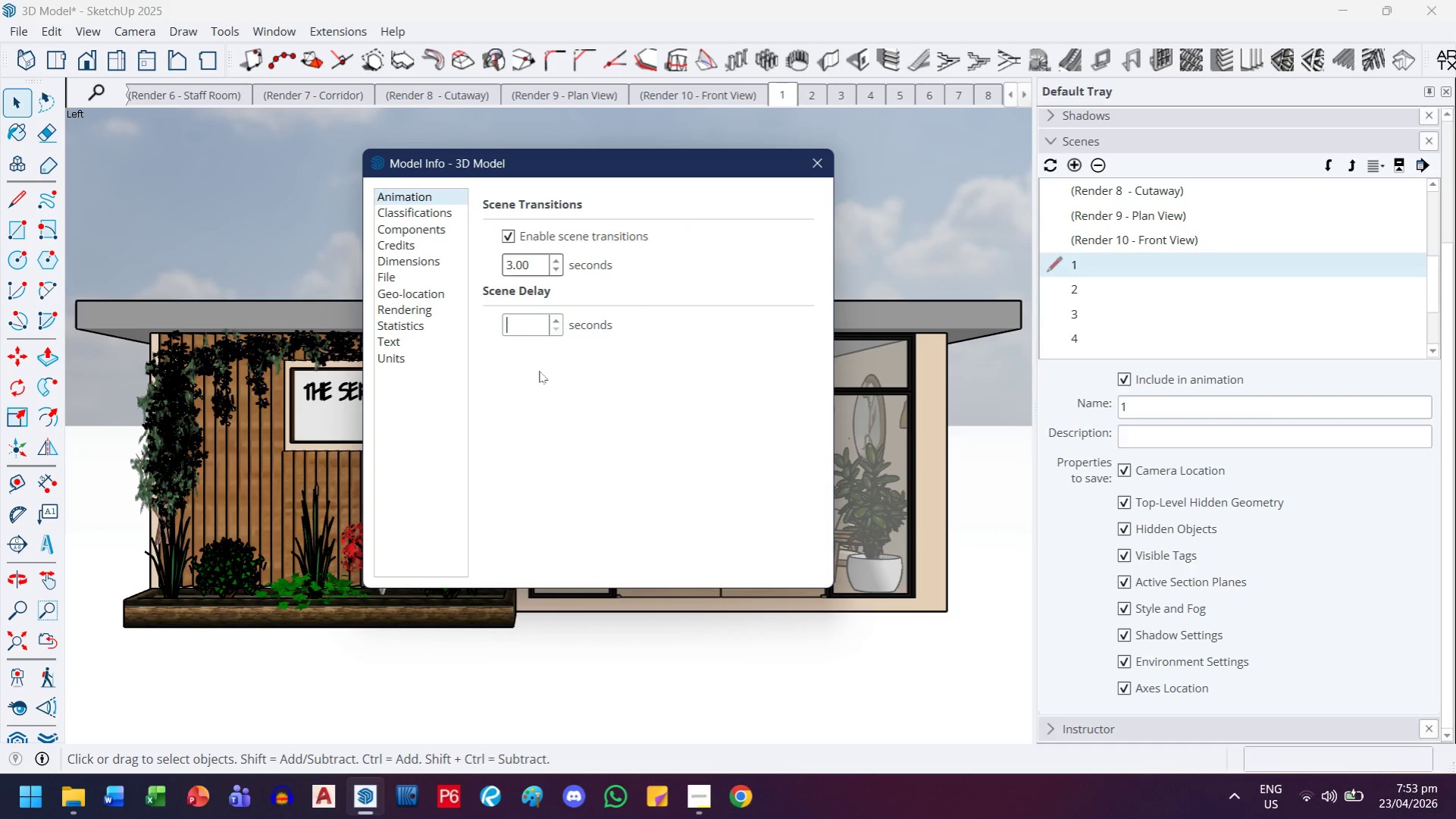 
key(Delete)
 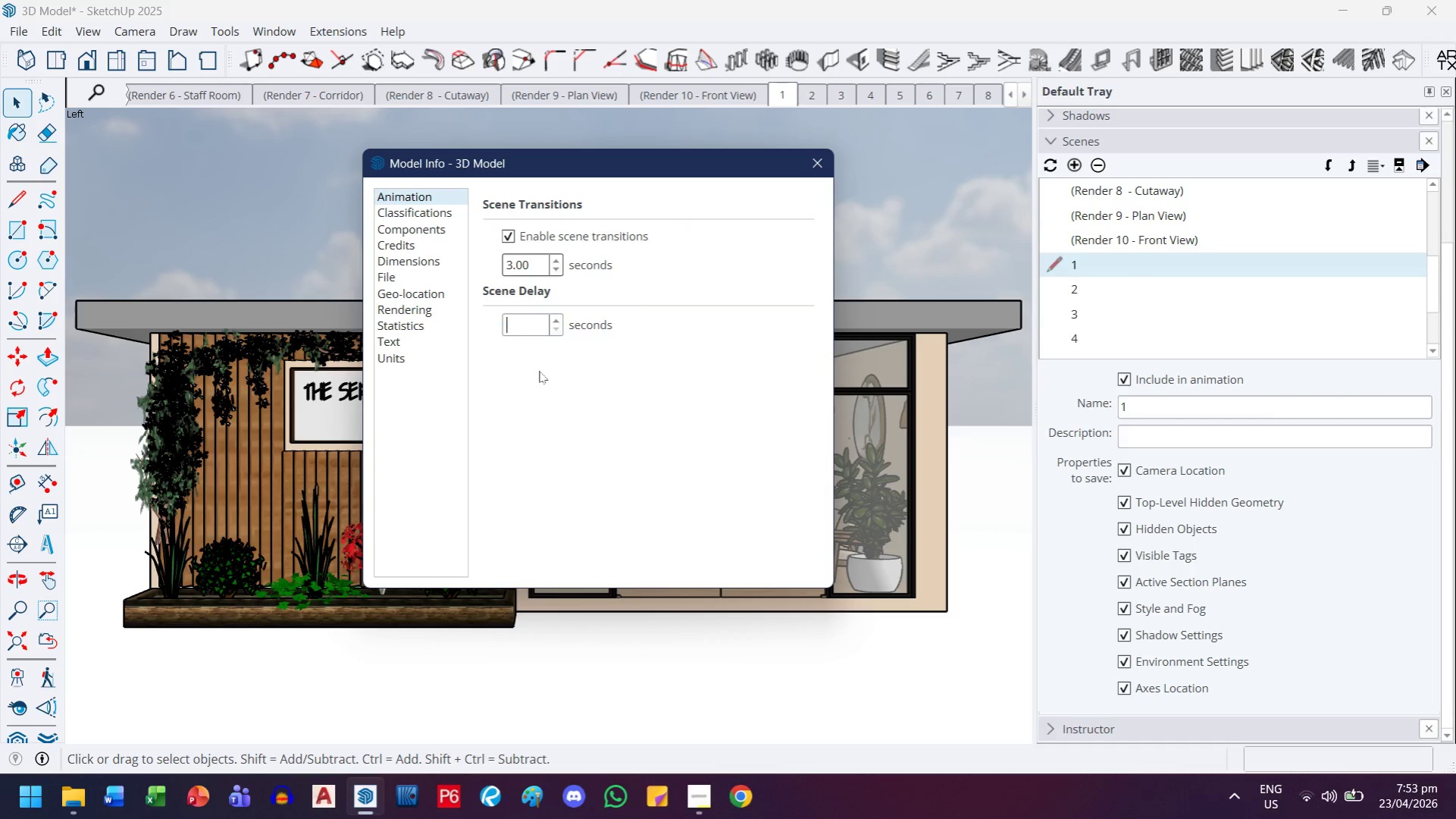 
key(Delete)
 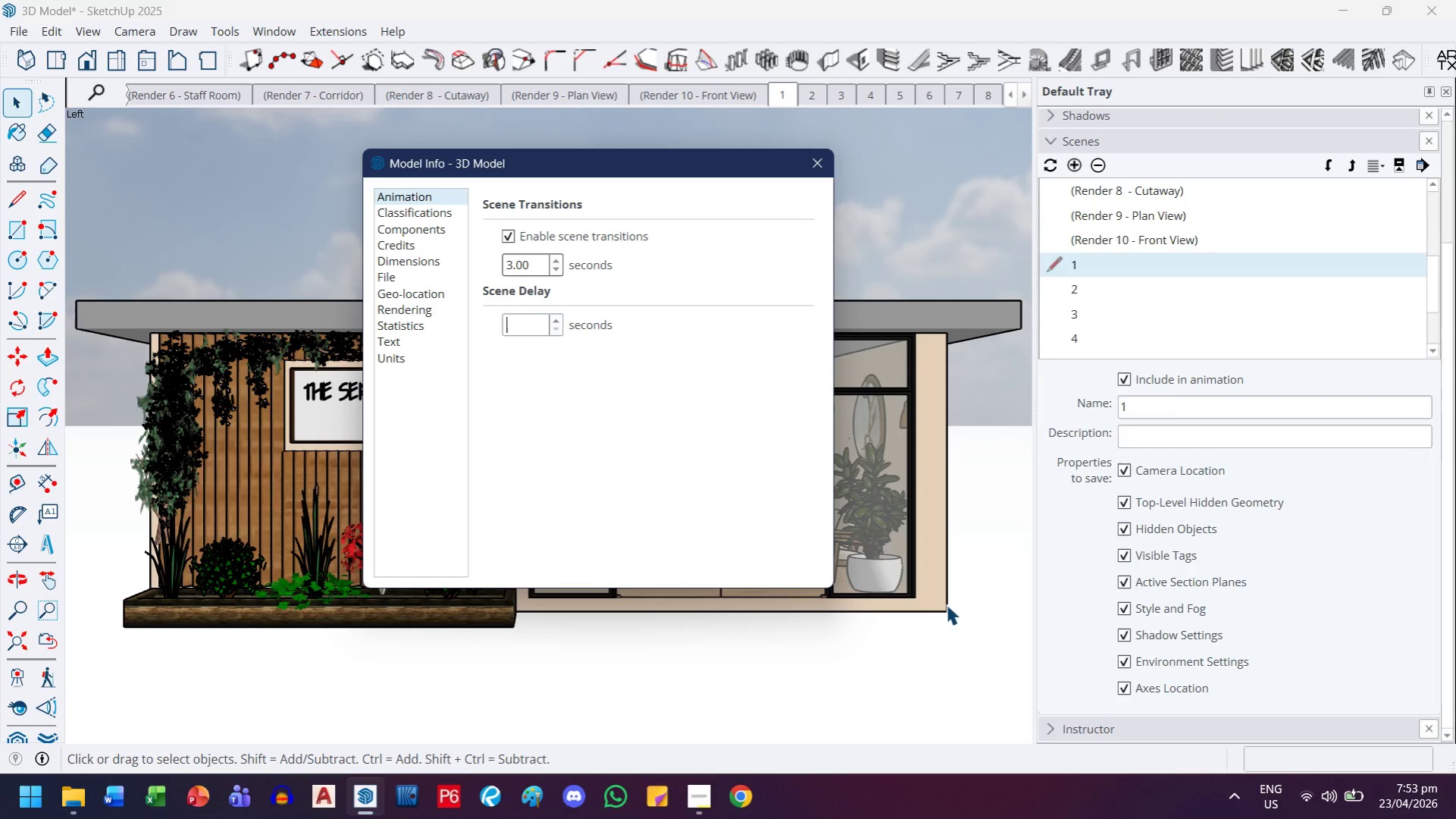 
wait(7.44)
 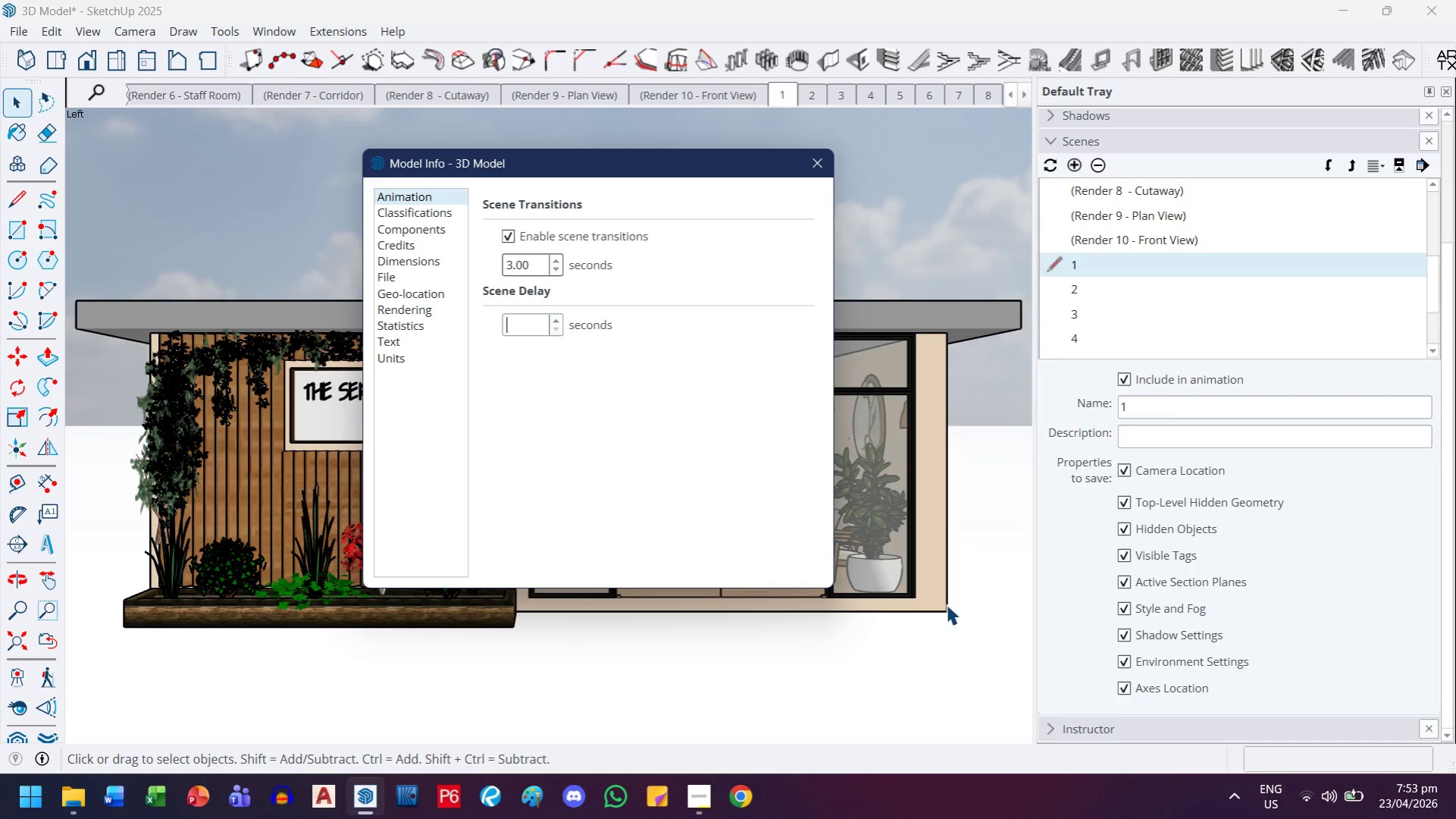 
left_click([535, 326])
 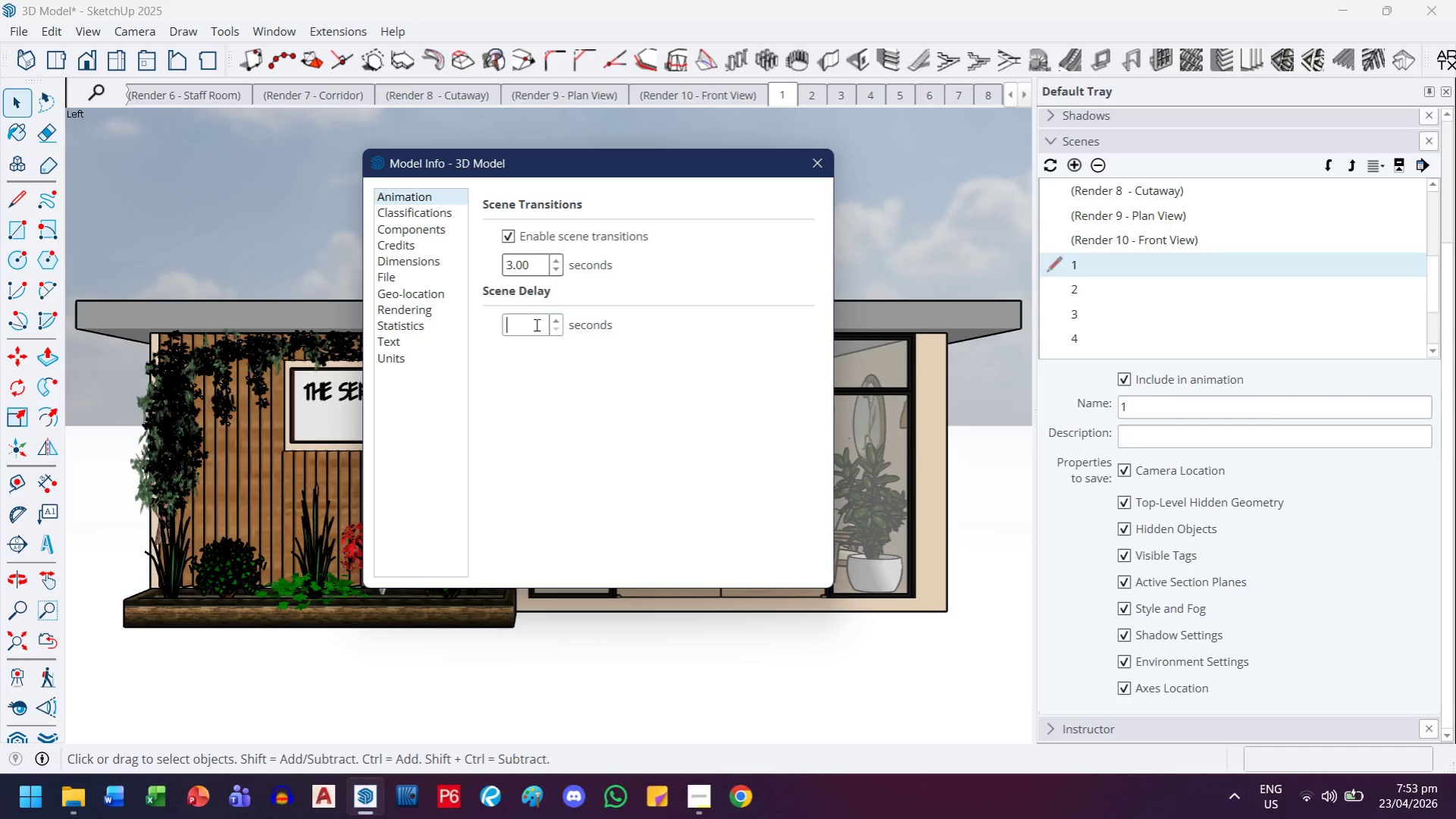 
wait(6.27)
 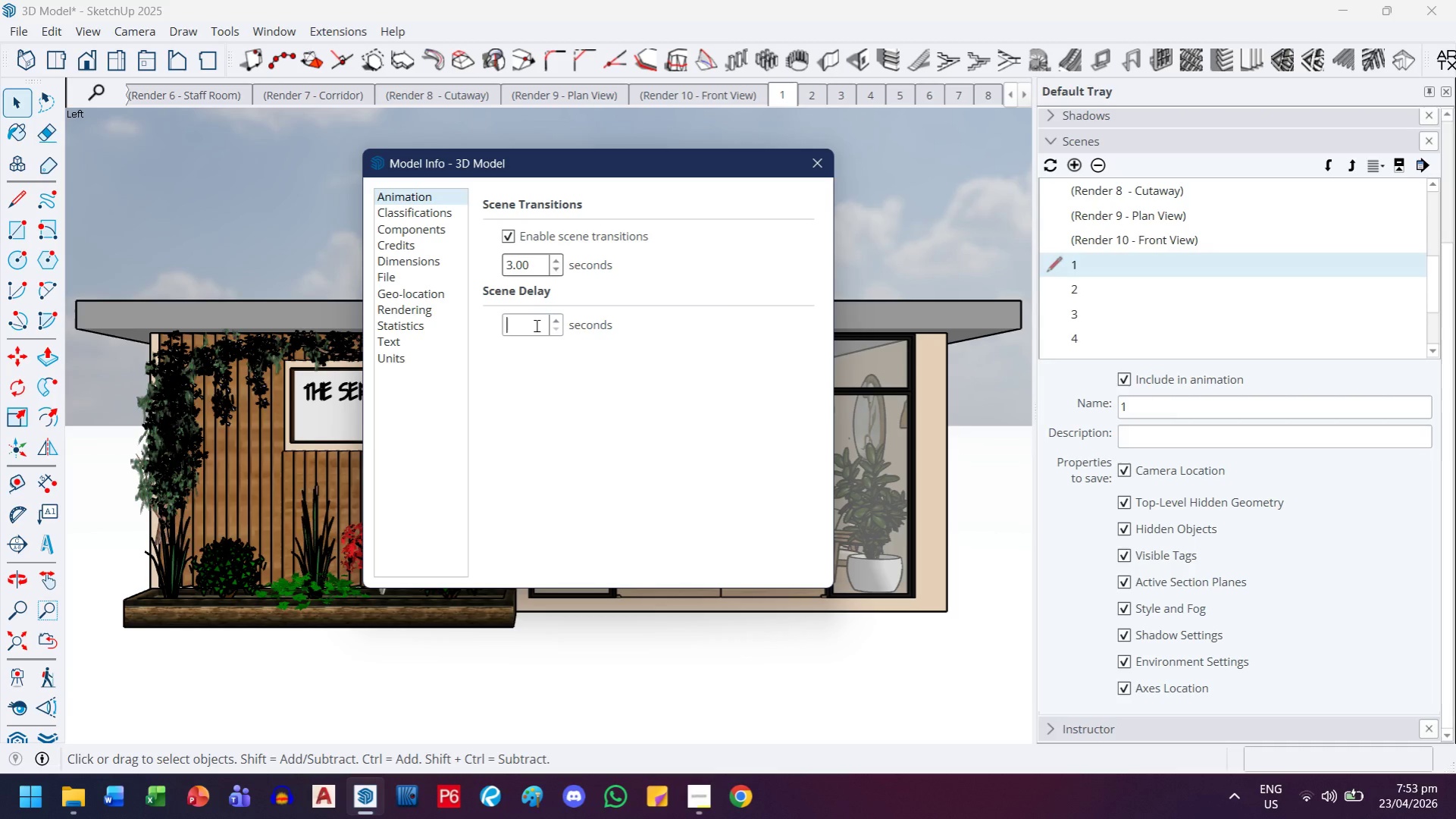 
left_click([720, 309])
 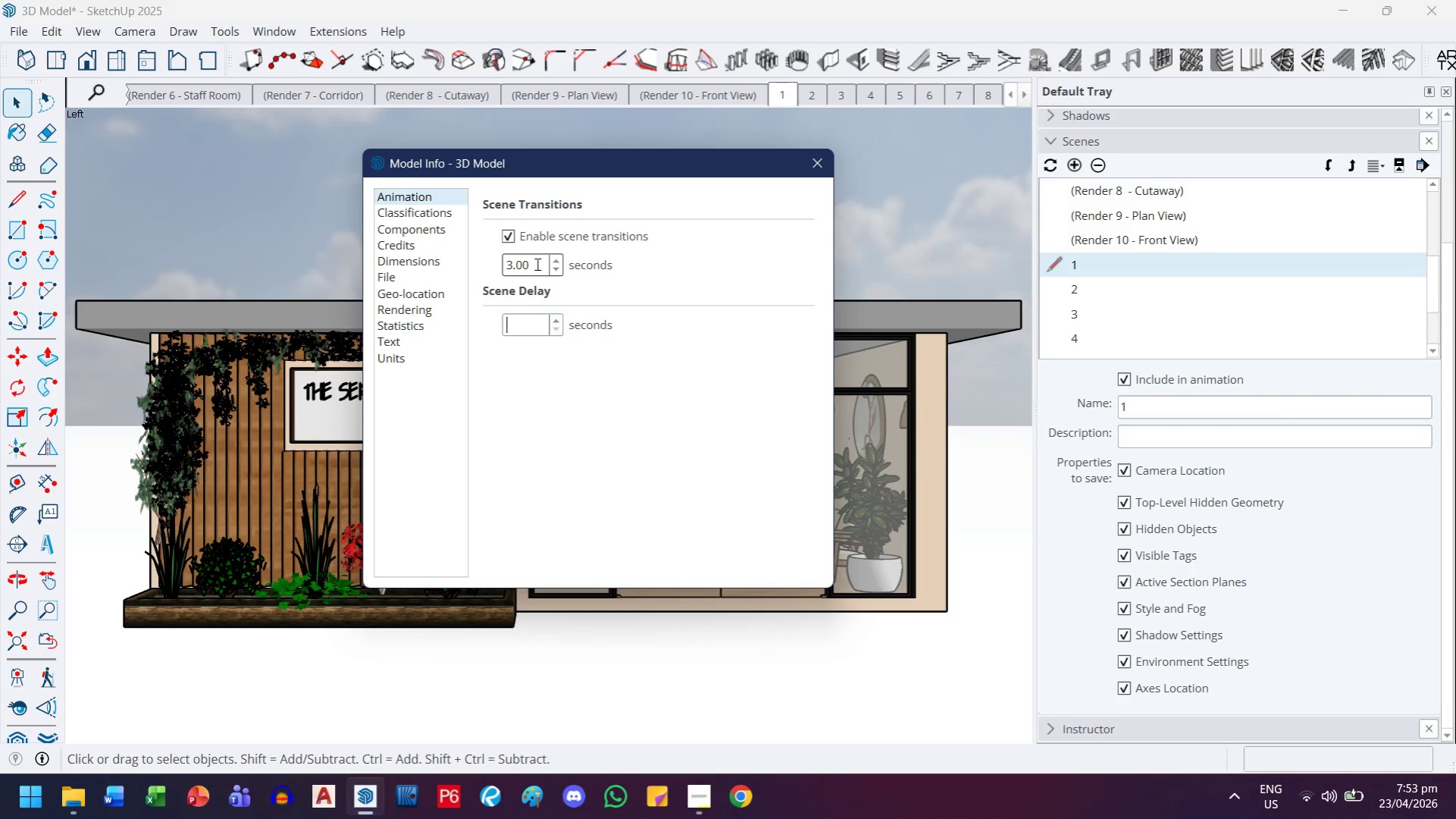 
wait(5.09)
 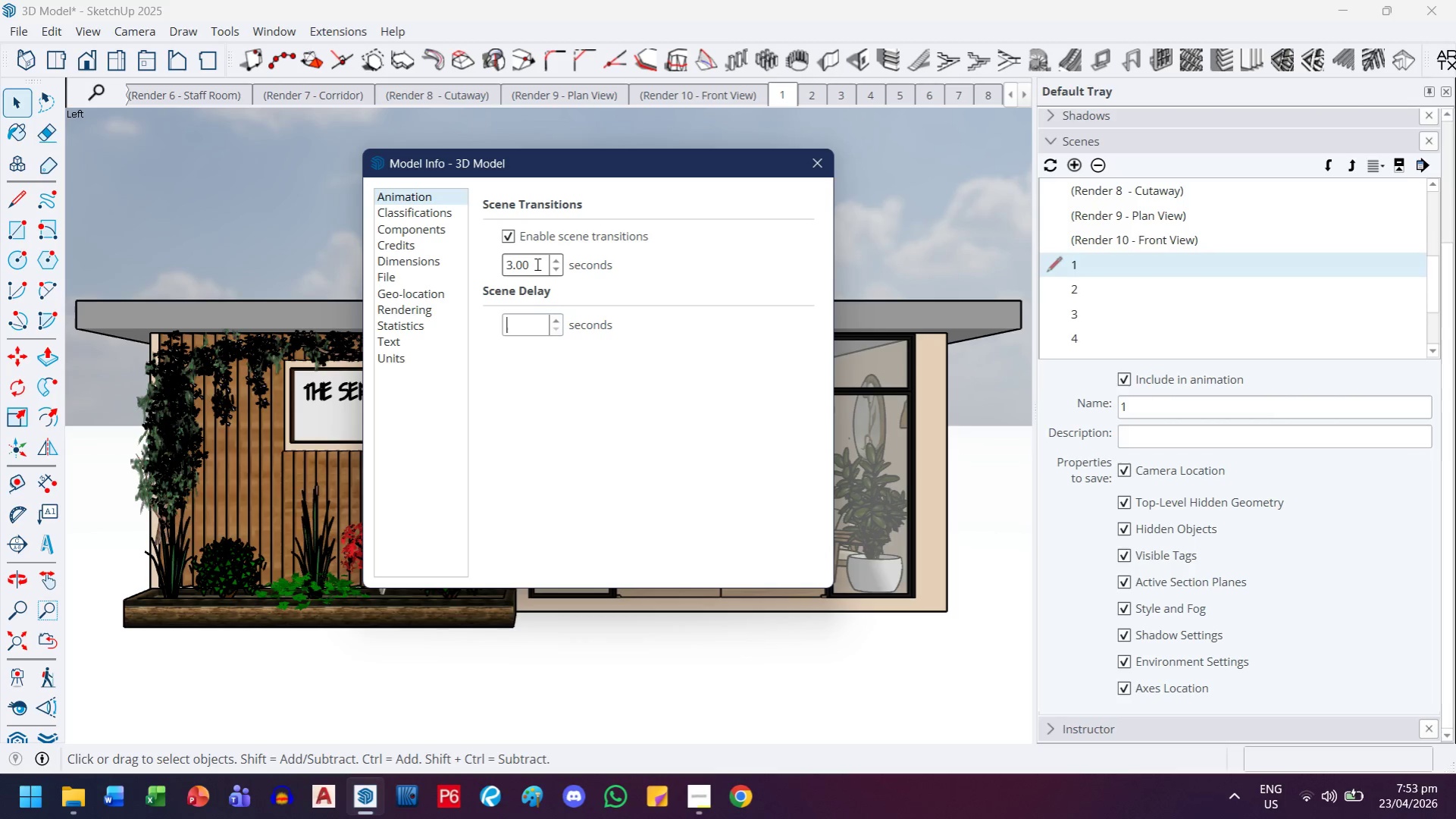 
type(1.25)
 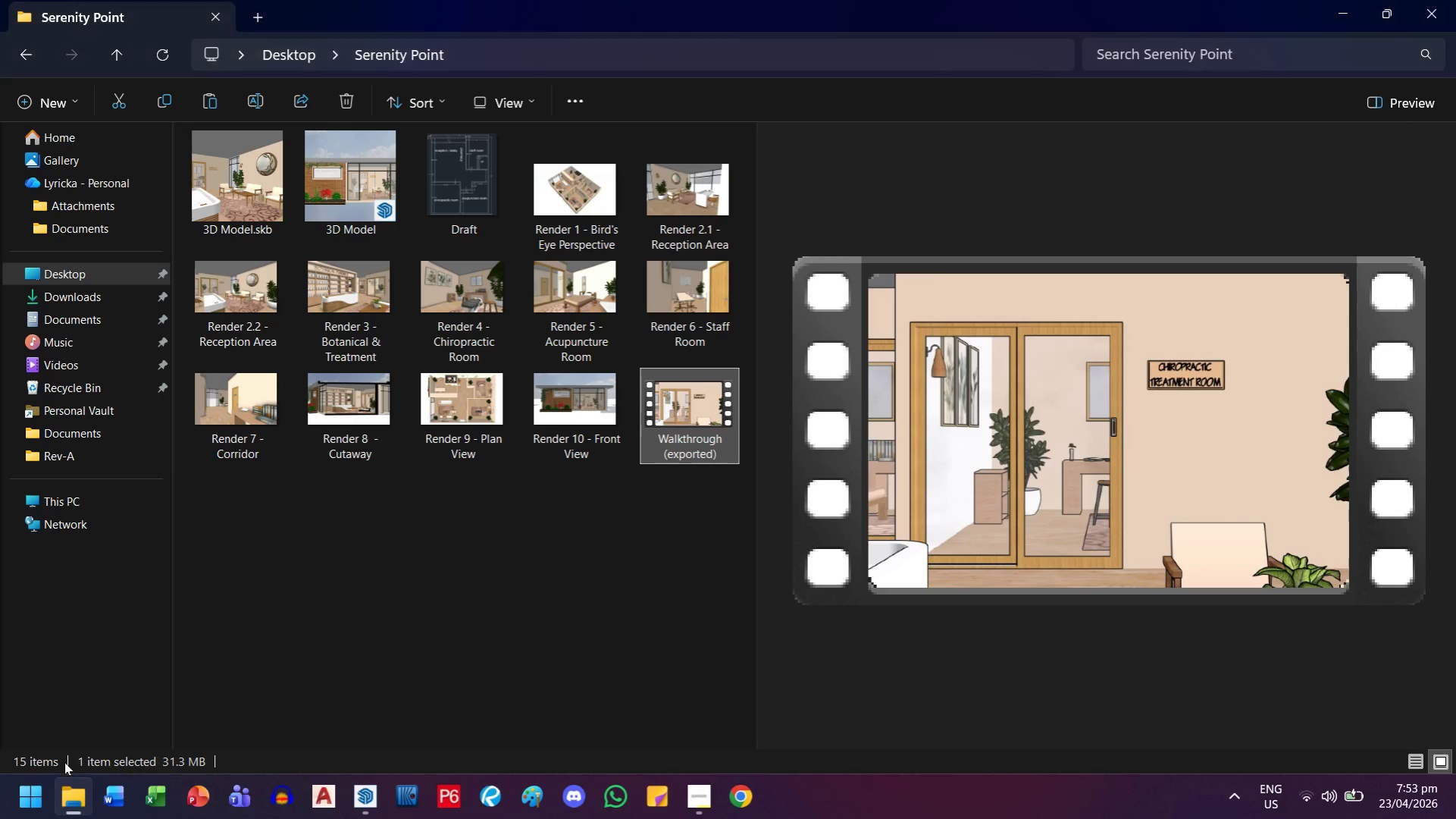 
wait(5.3)
 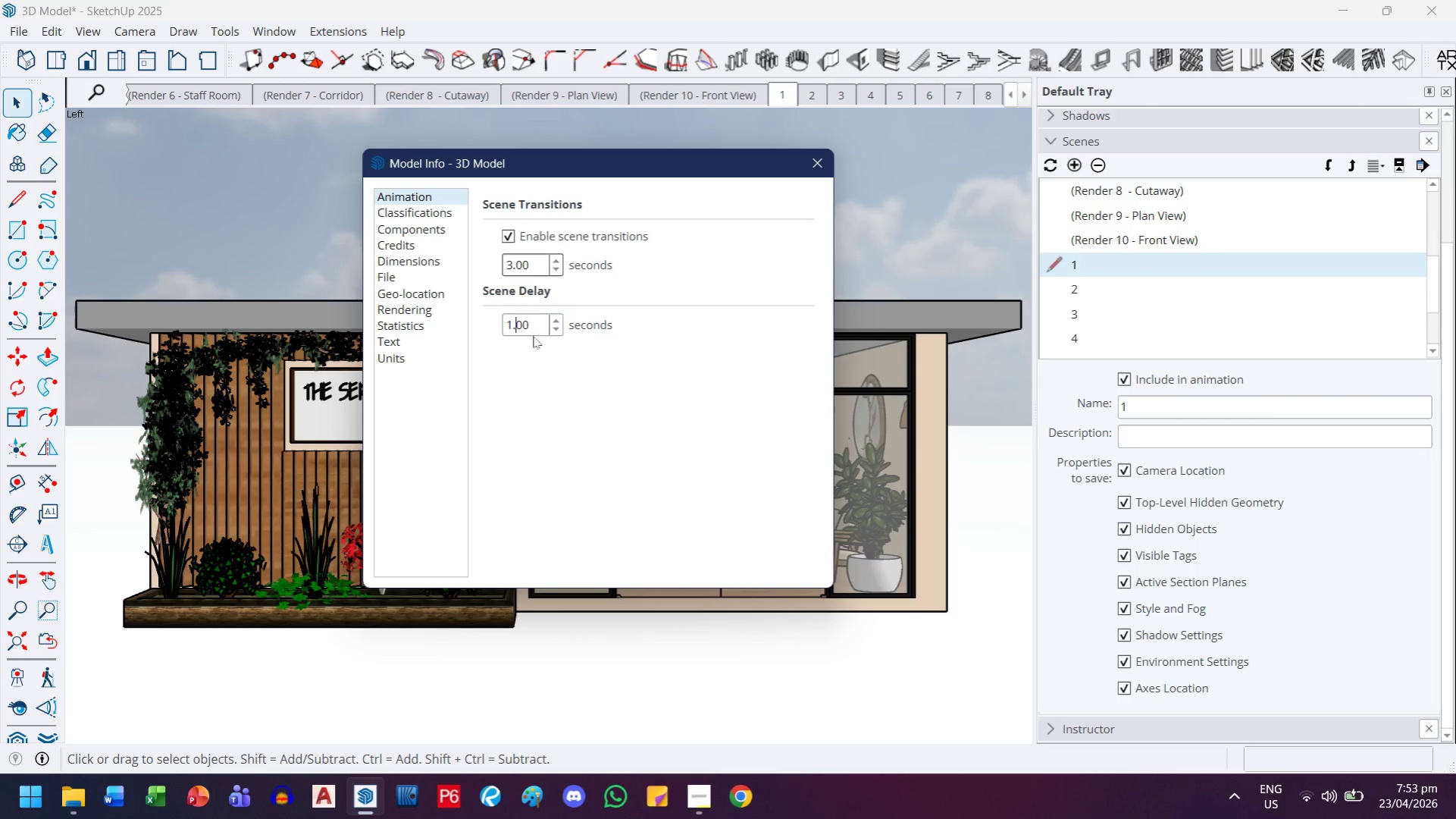 
double_click([666, 435])
 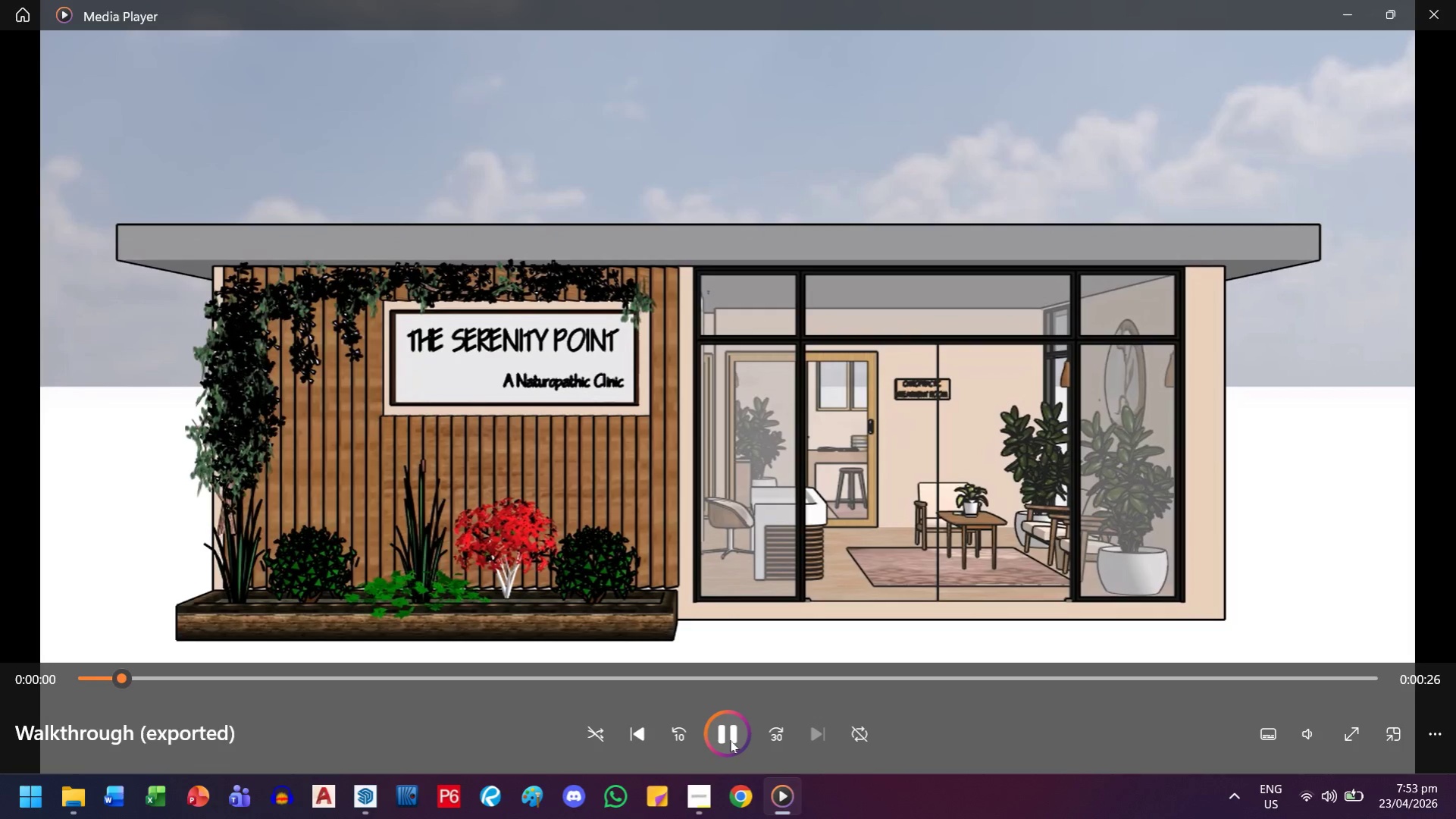 
mouse_move([196, 671])
 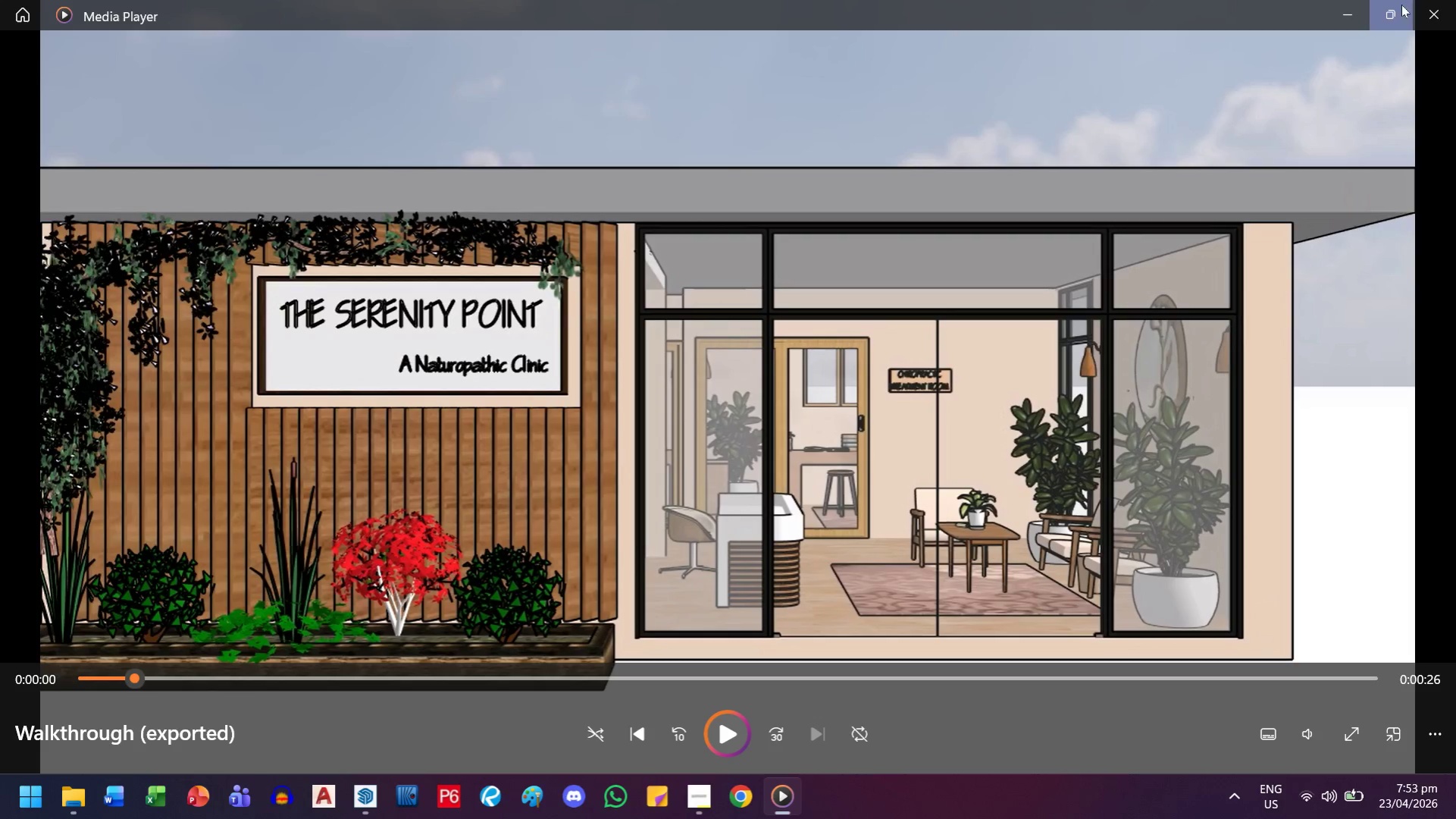 
left_click([1351, 7])
 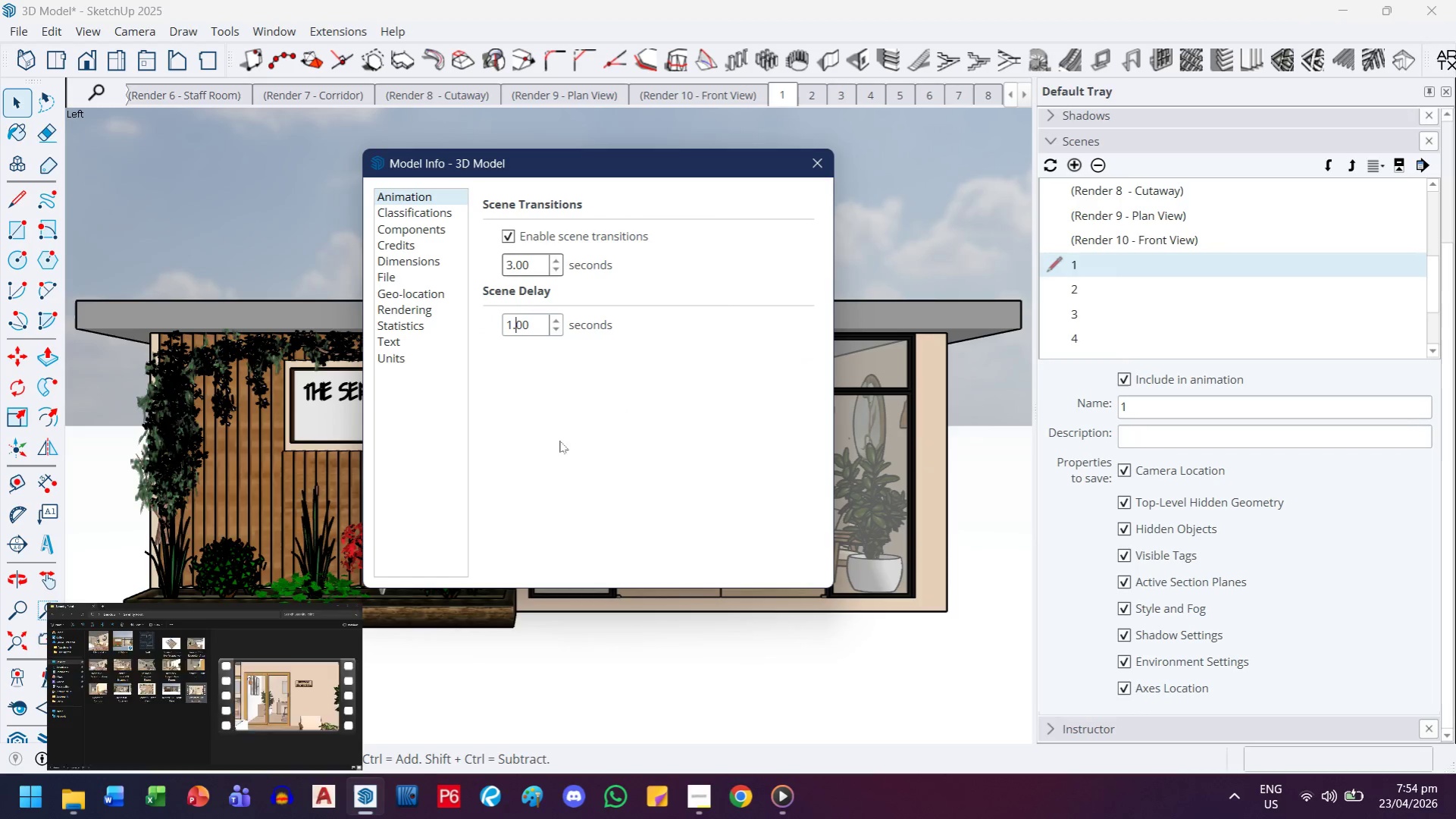 
left_click([540, 322])
 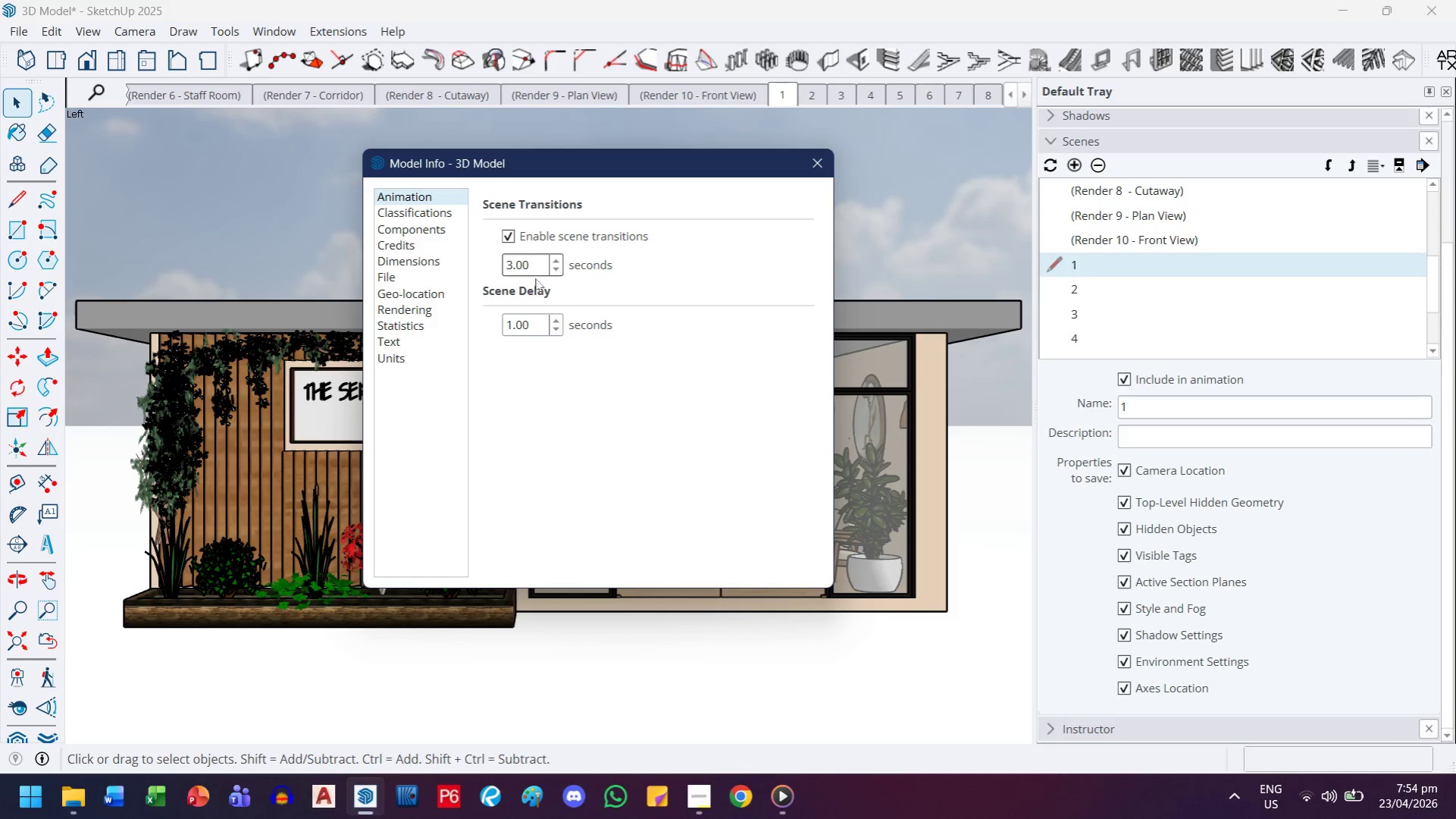 
left_click([537, 267])
 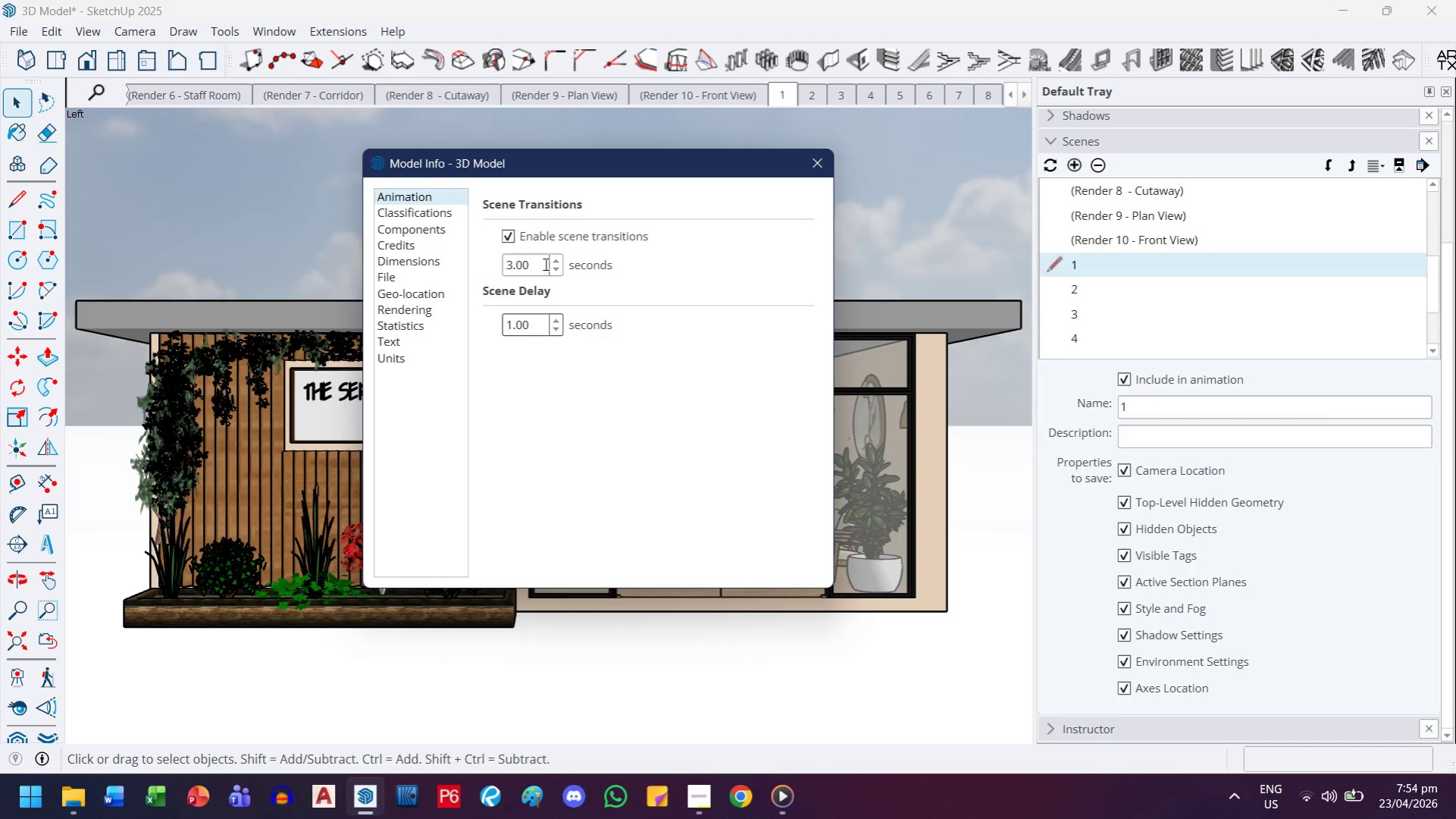 
left_click_drag(start_coordinate=[537, 331], to_coordinate=[499, 331])
 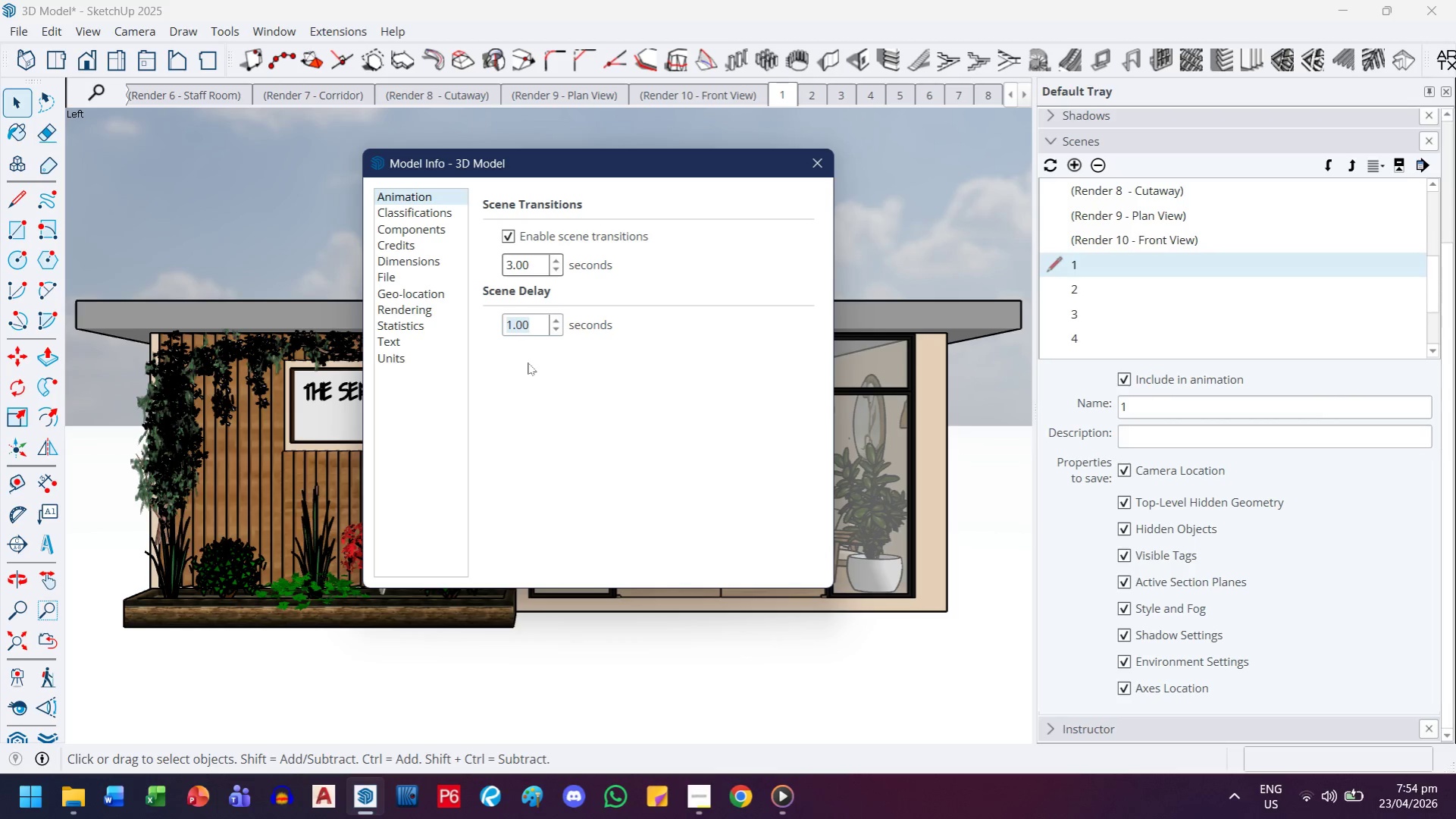 
type(.75)
 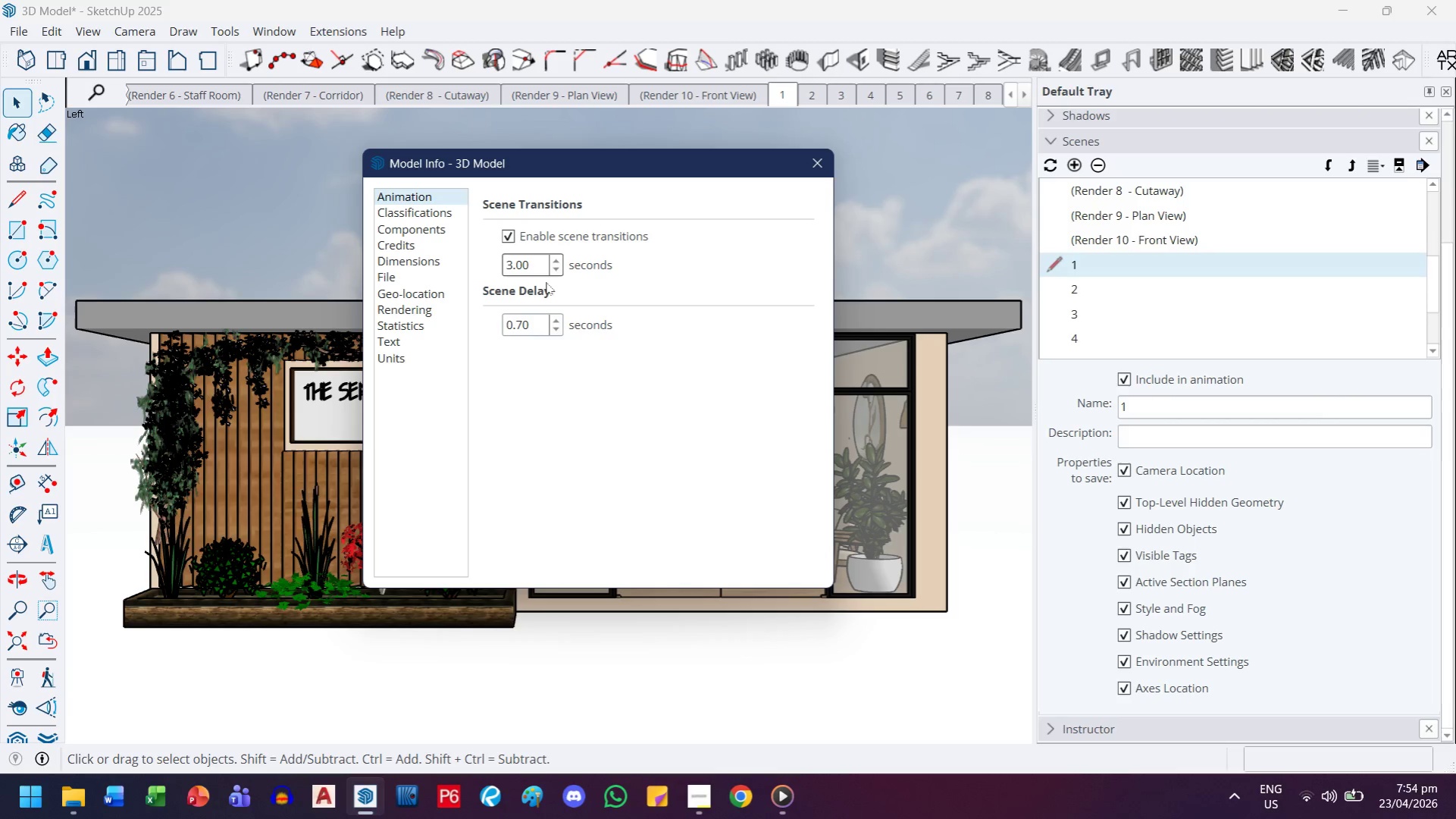 
left_click([537, 263])
 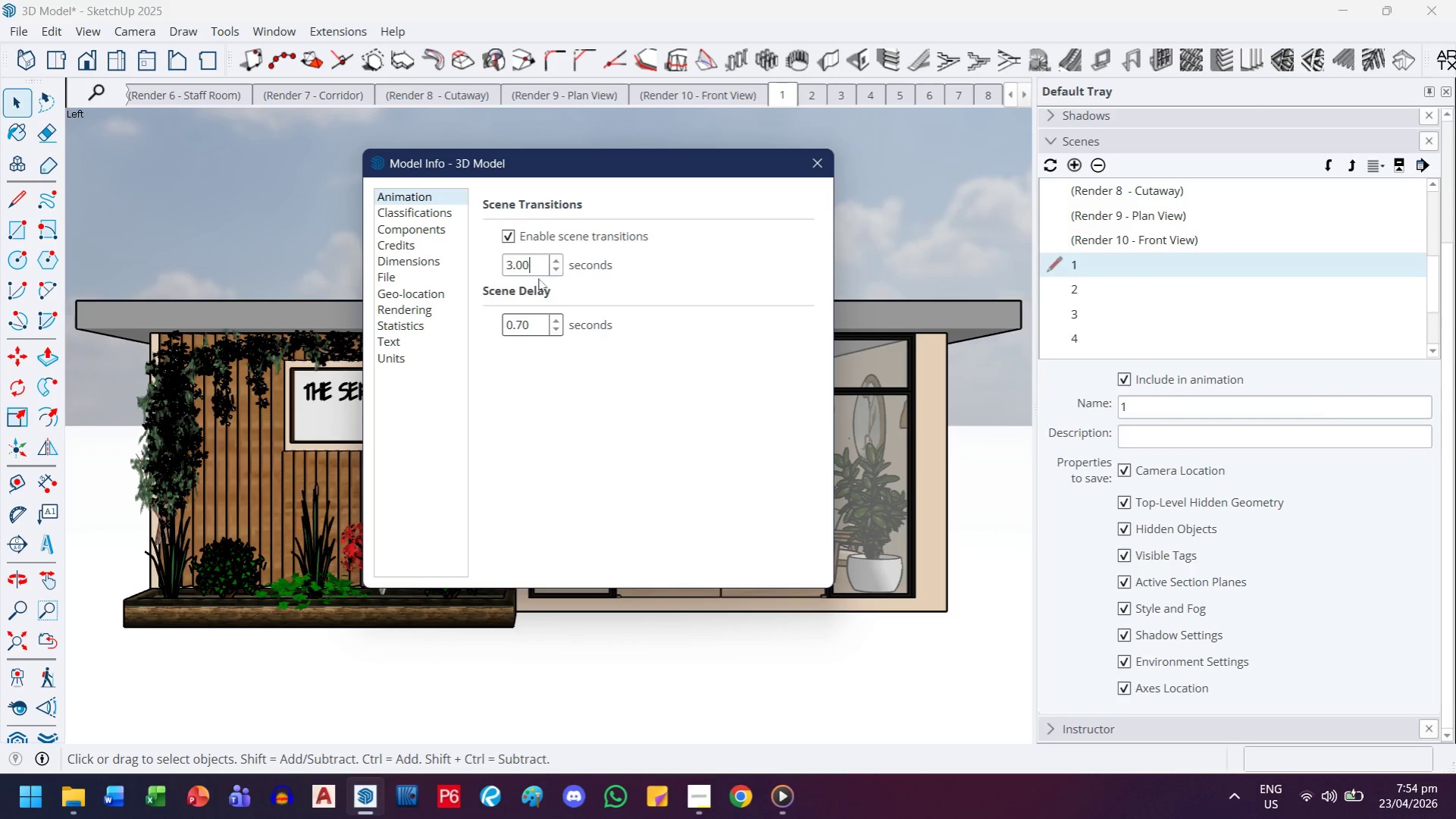 
key(Backspace)
 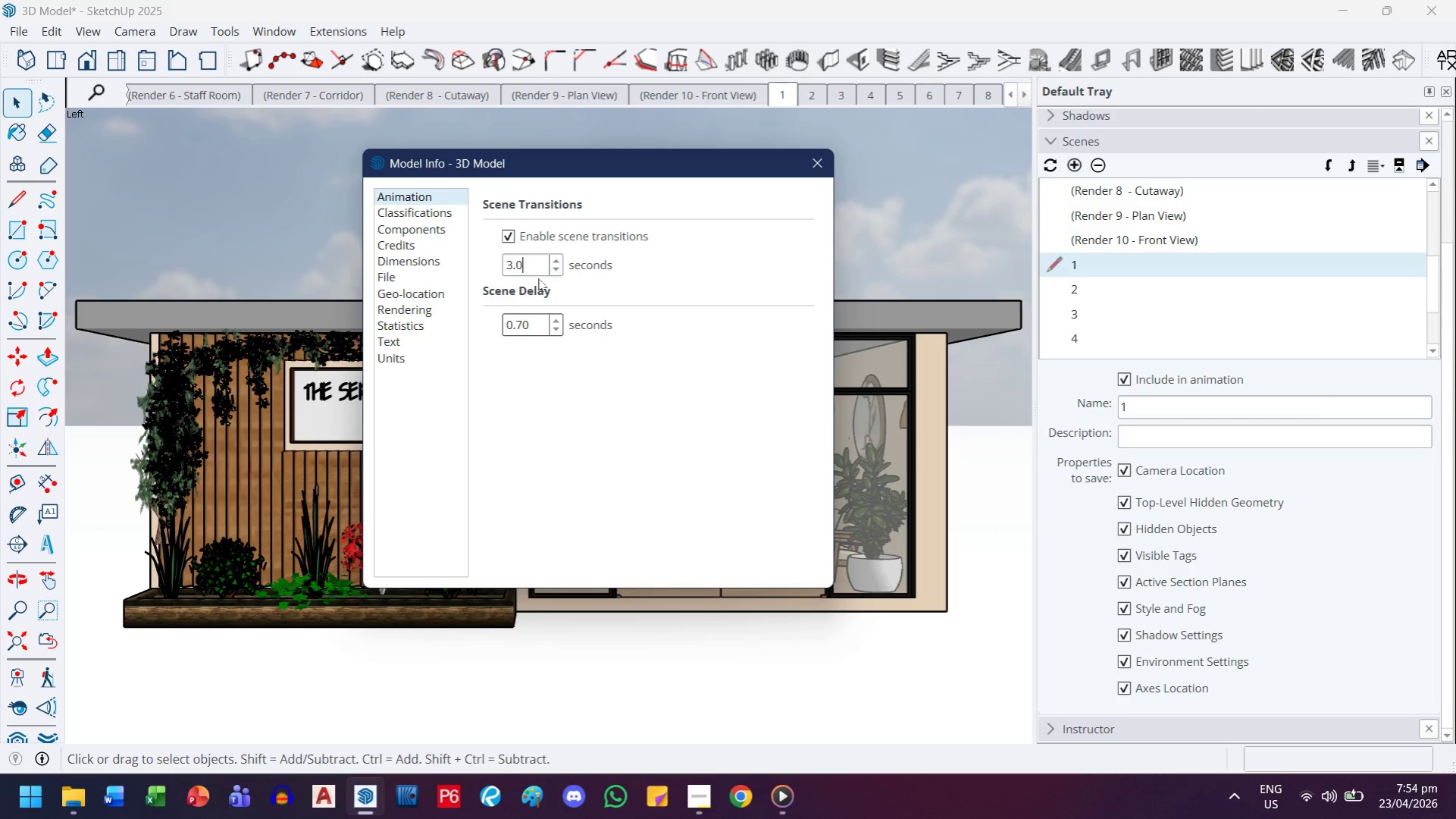 
key(Backspace)
 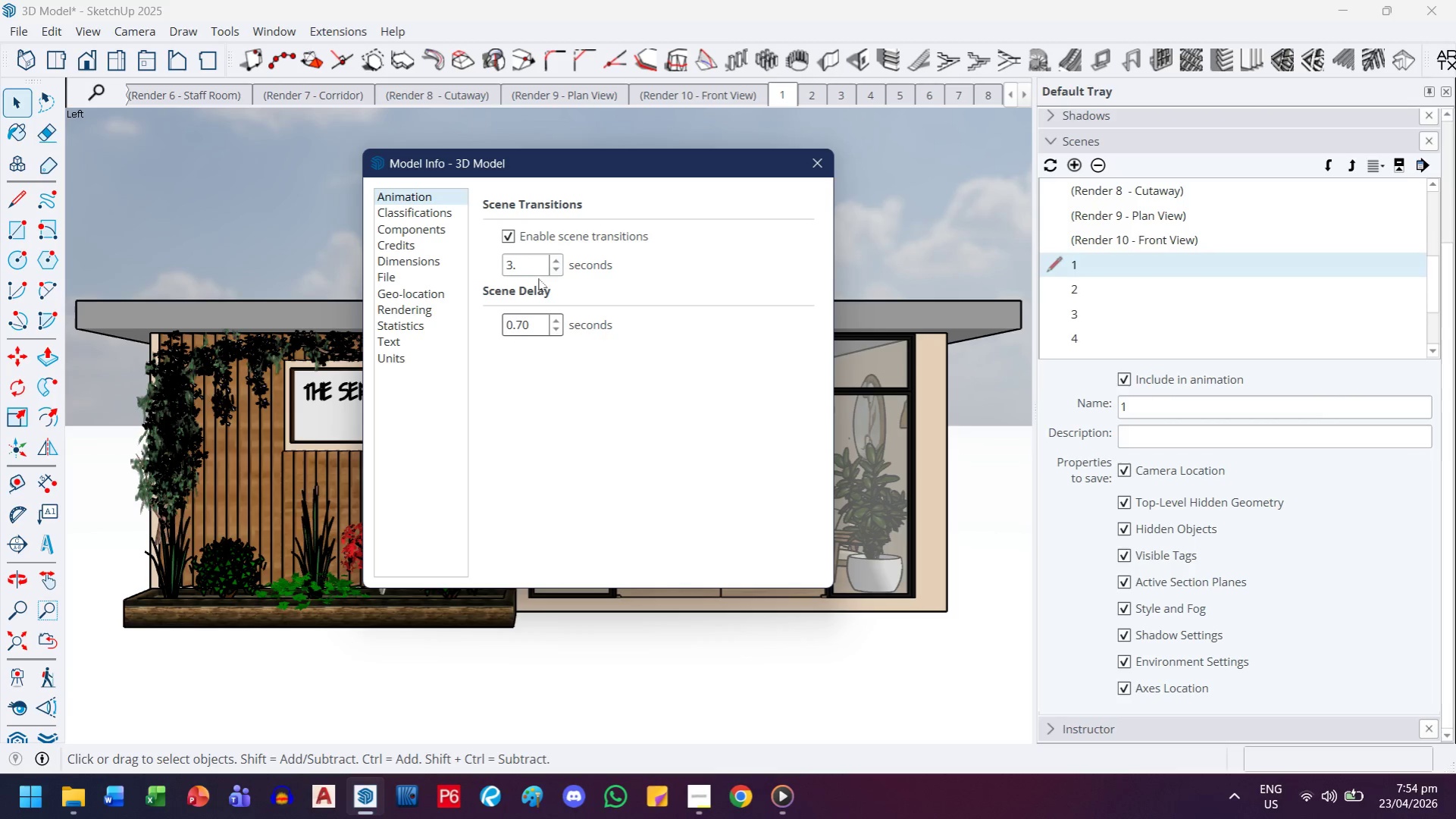 
key(5)
 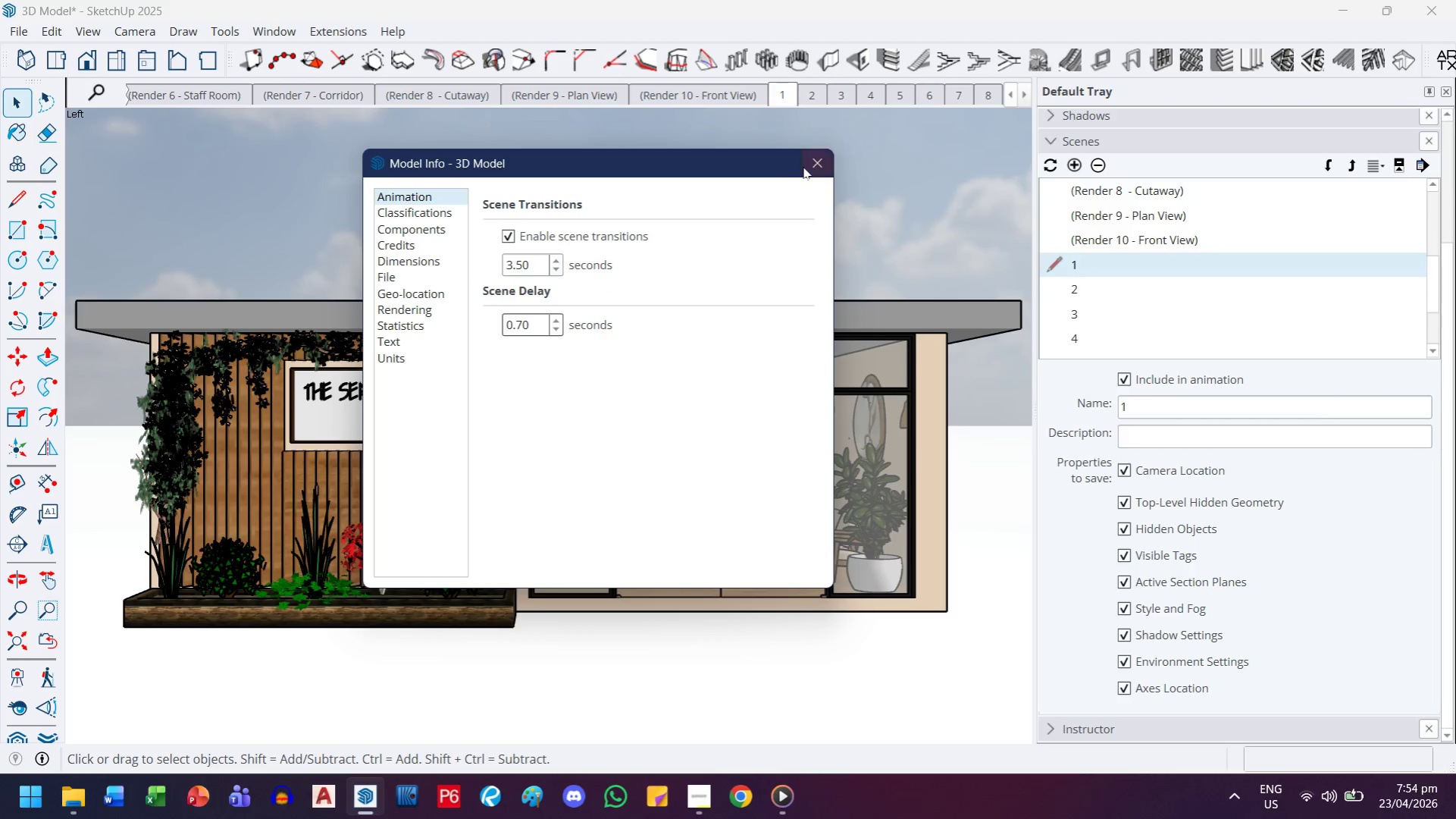 
left_click([815, 166])
 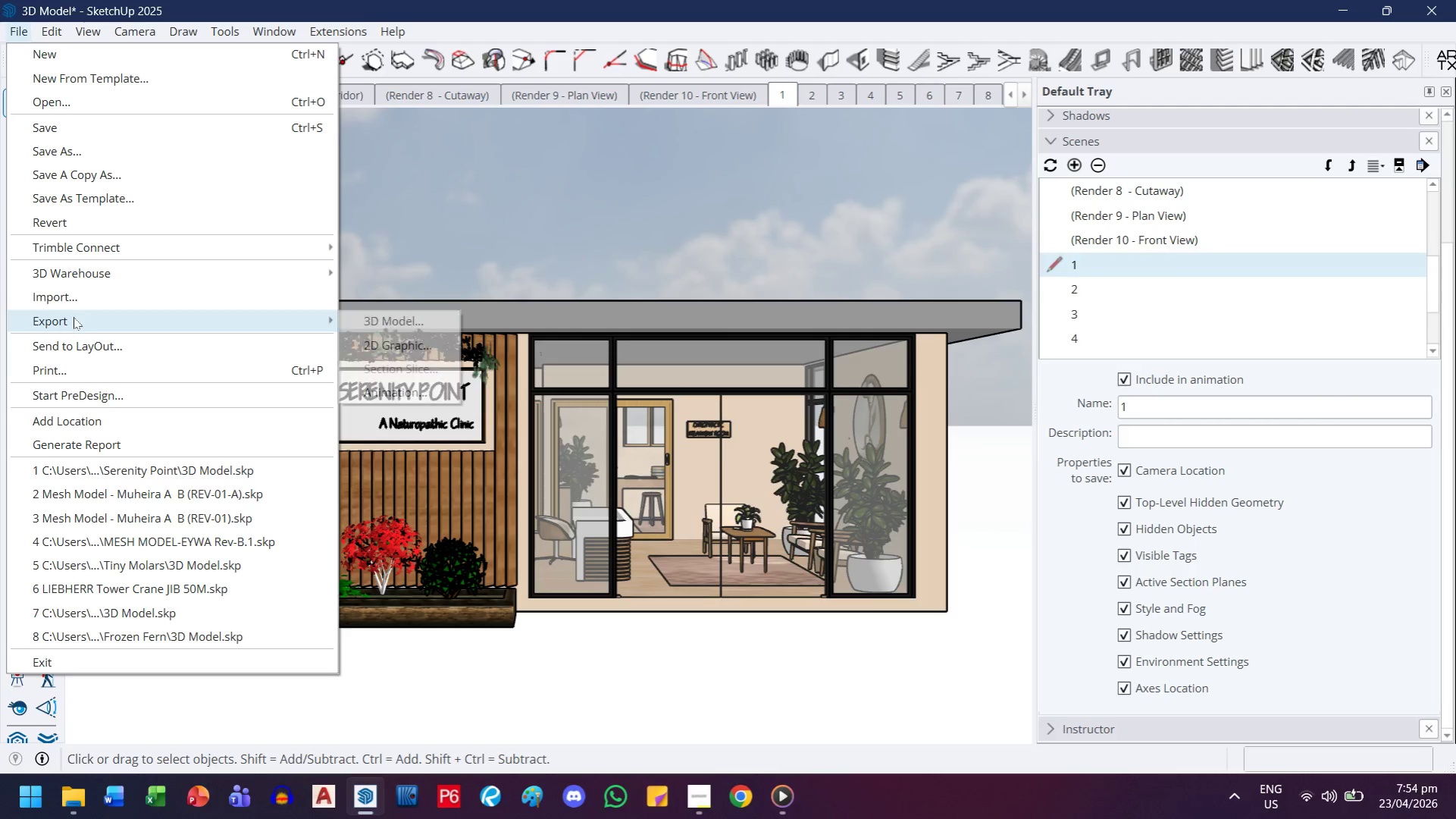 
left_click([397, 390])
 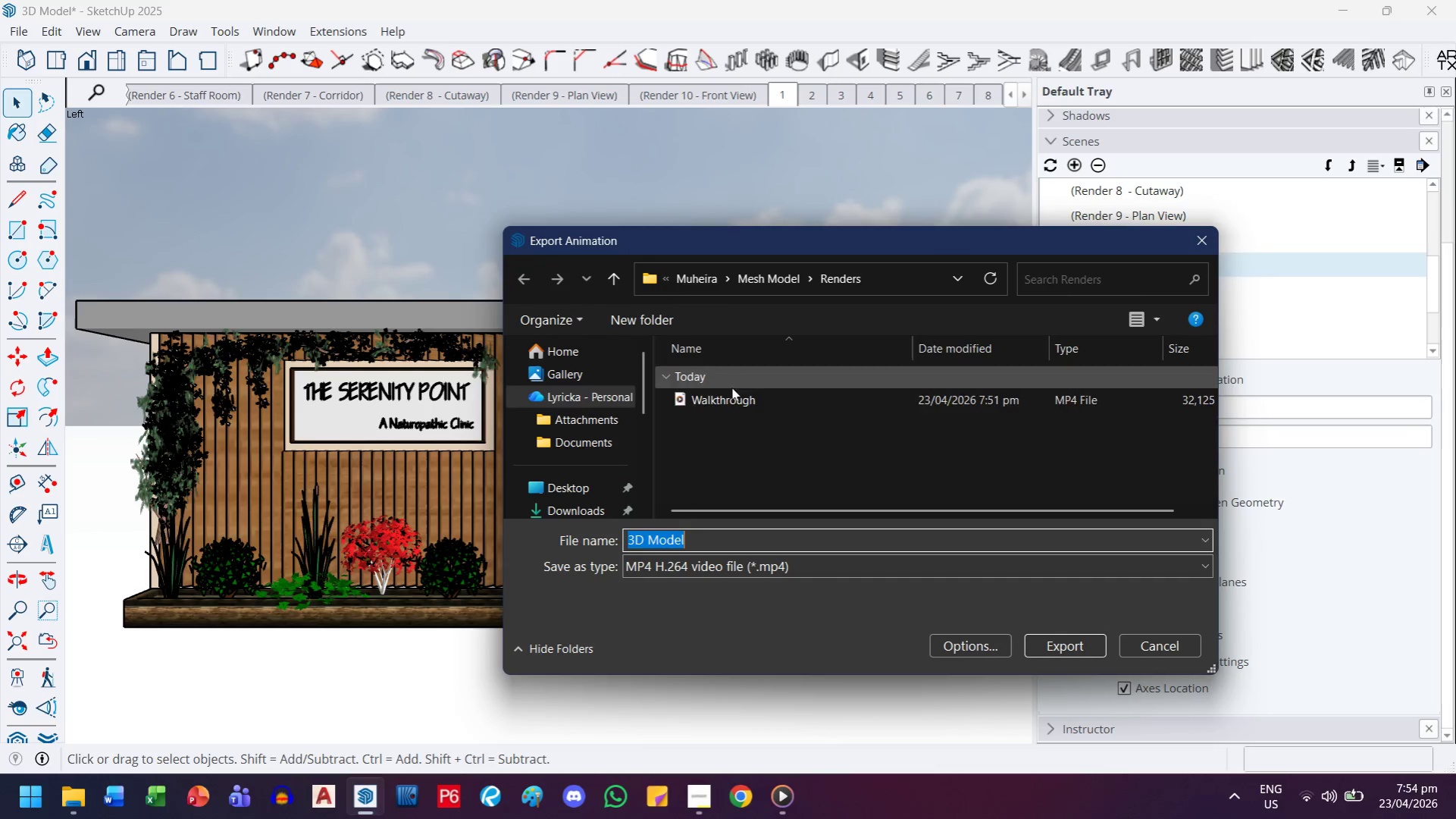 
left_click([734, 400])
 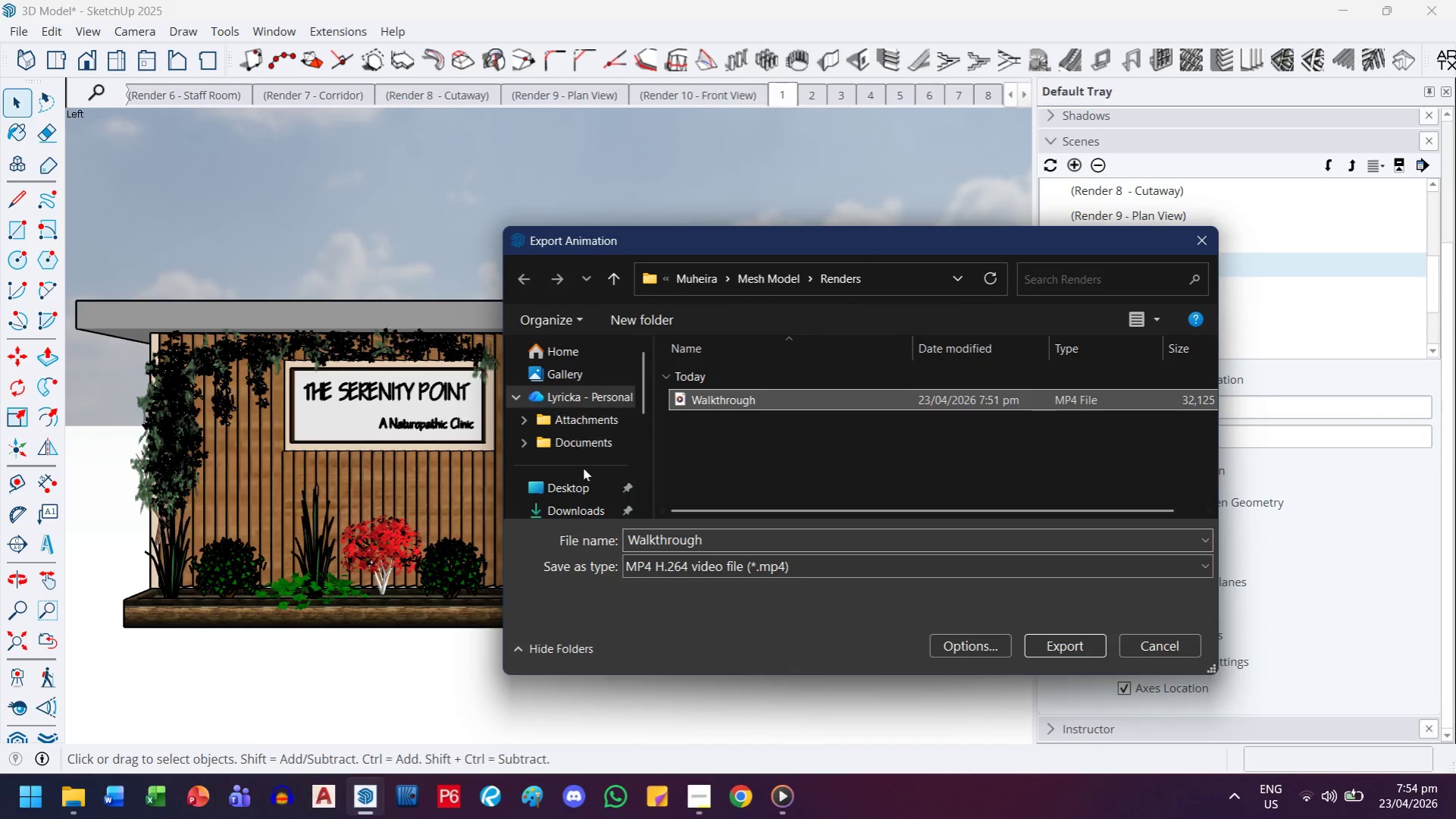 
left_click([584, 479])
 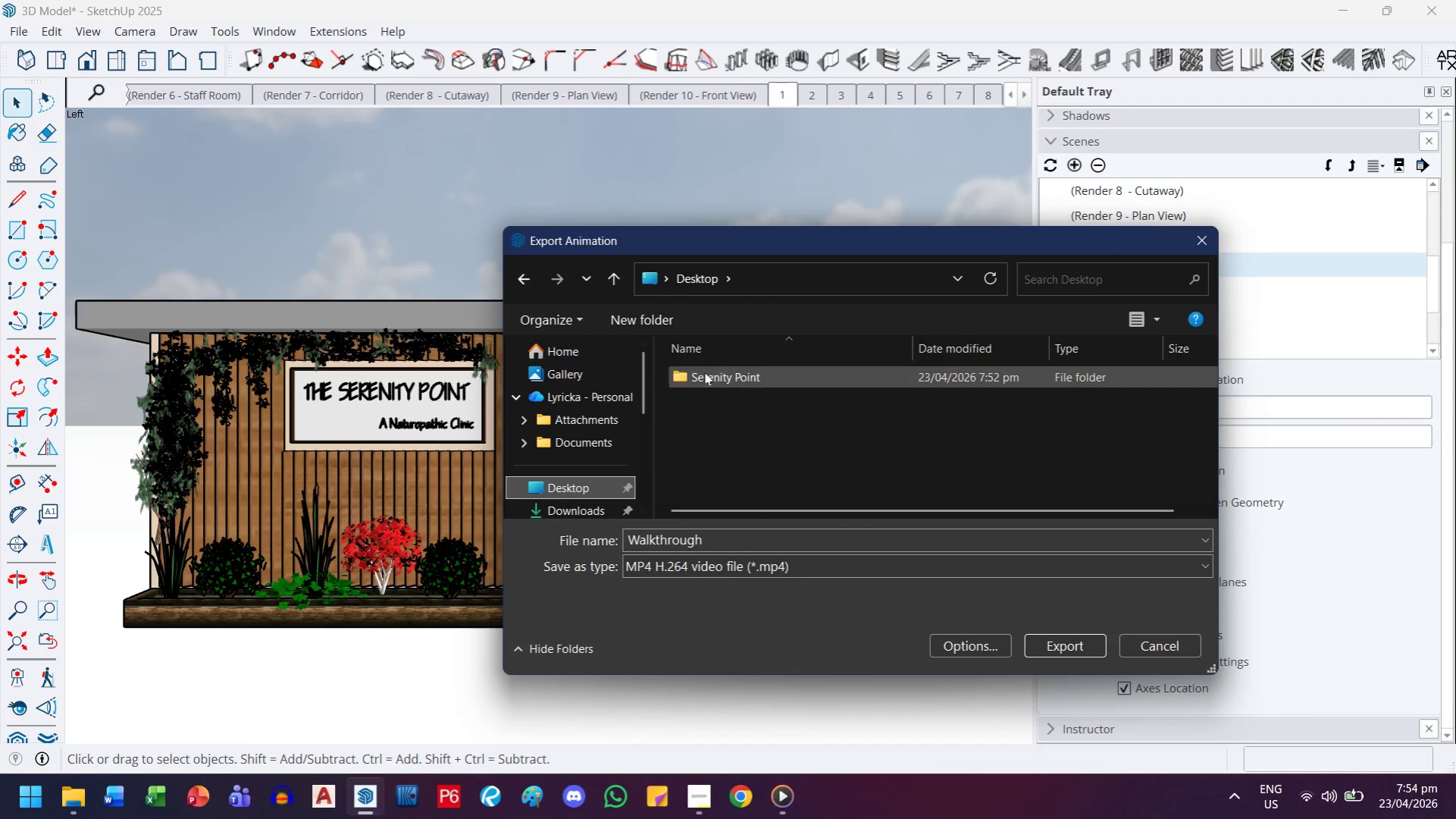 
double_click([705, 369])
 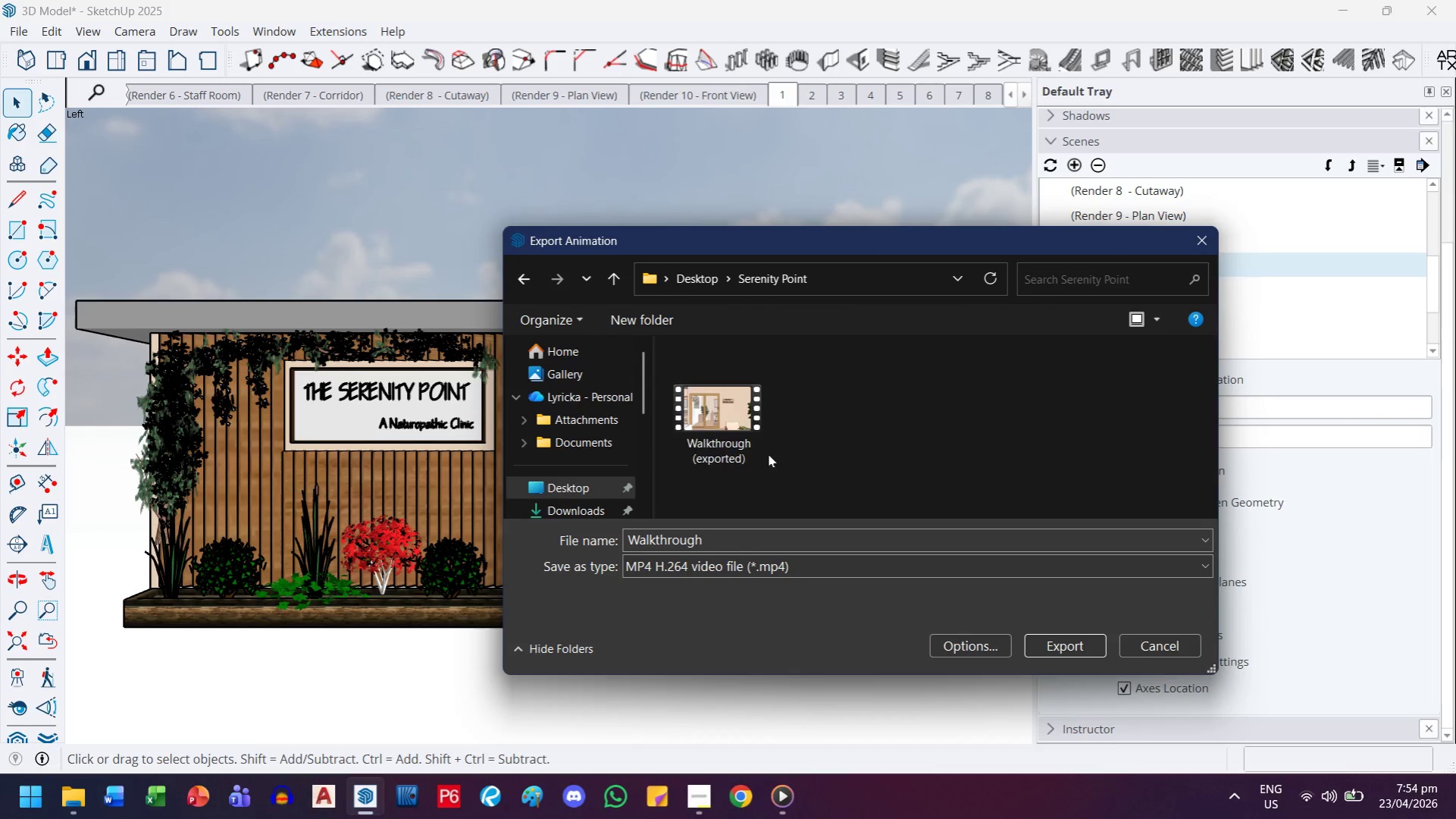 
left_click([737, 406])
 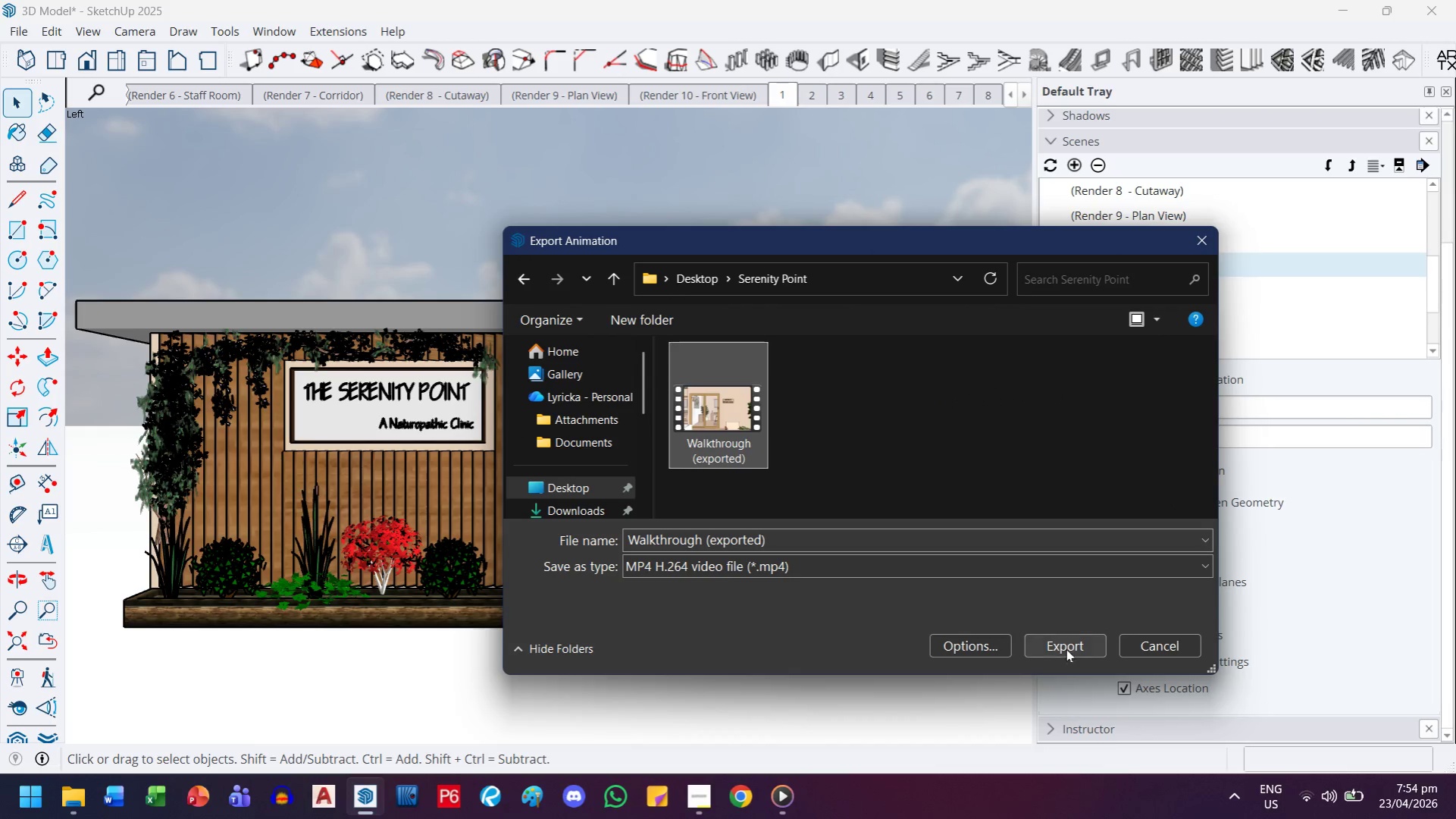 
left_click([1069, 642])
 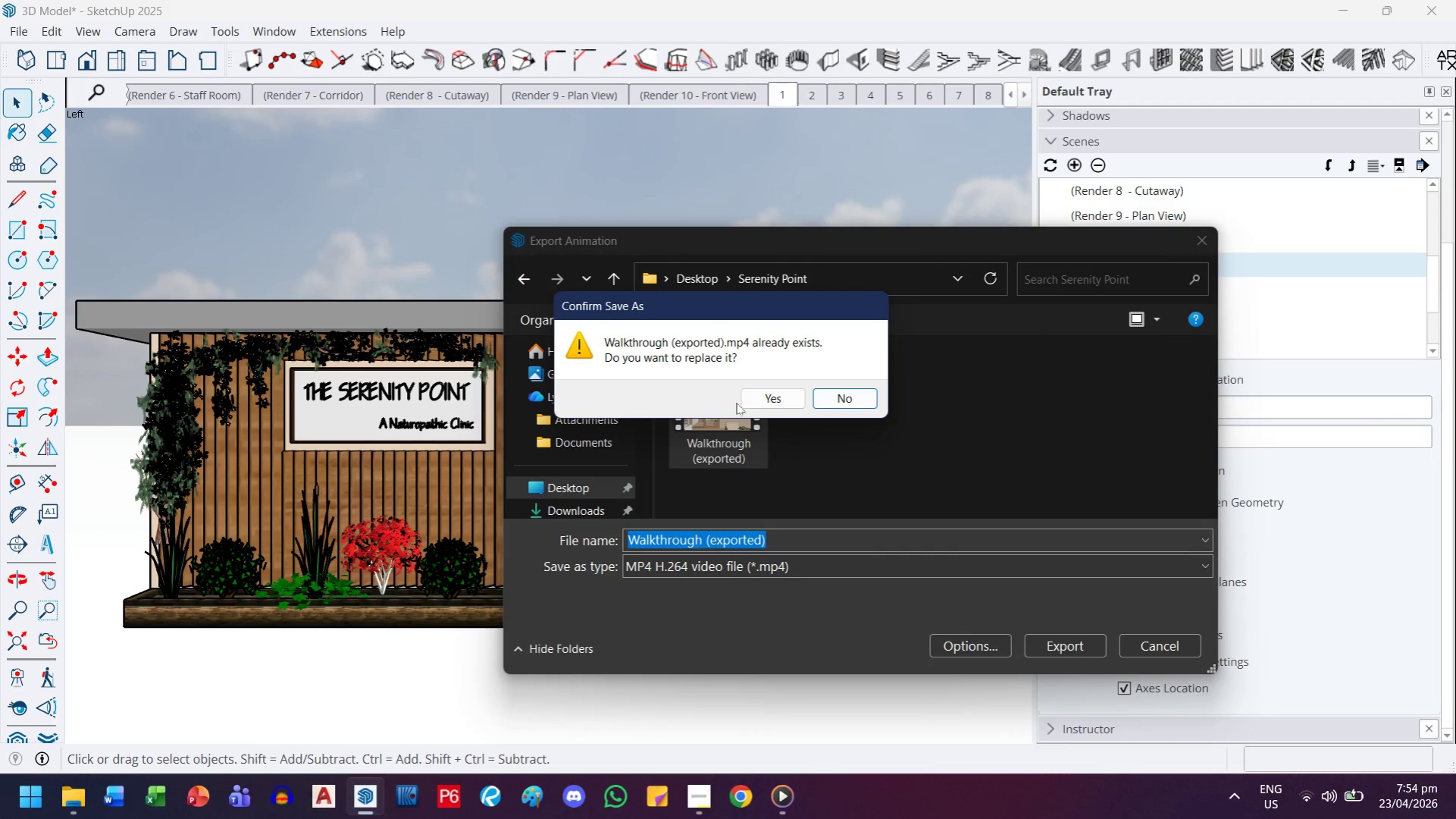 
left_click([759, 408])
 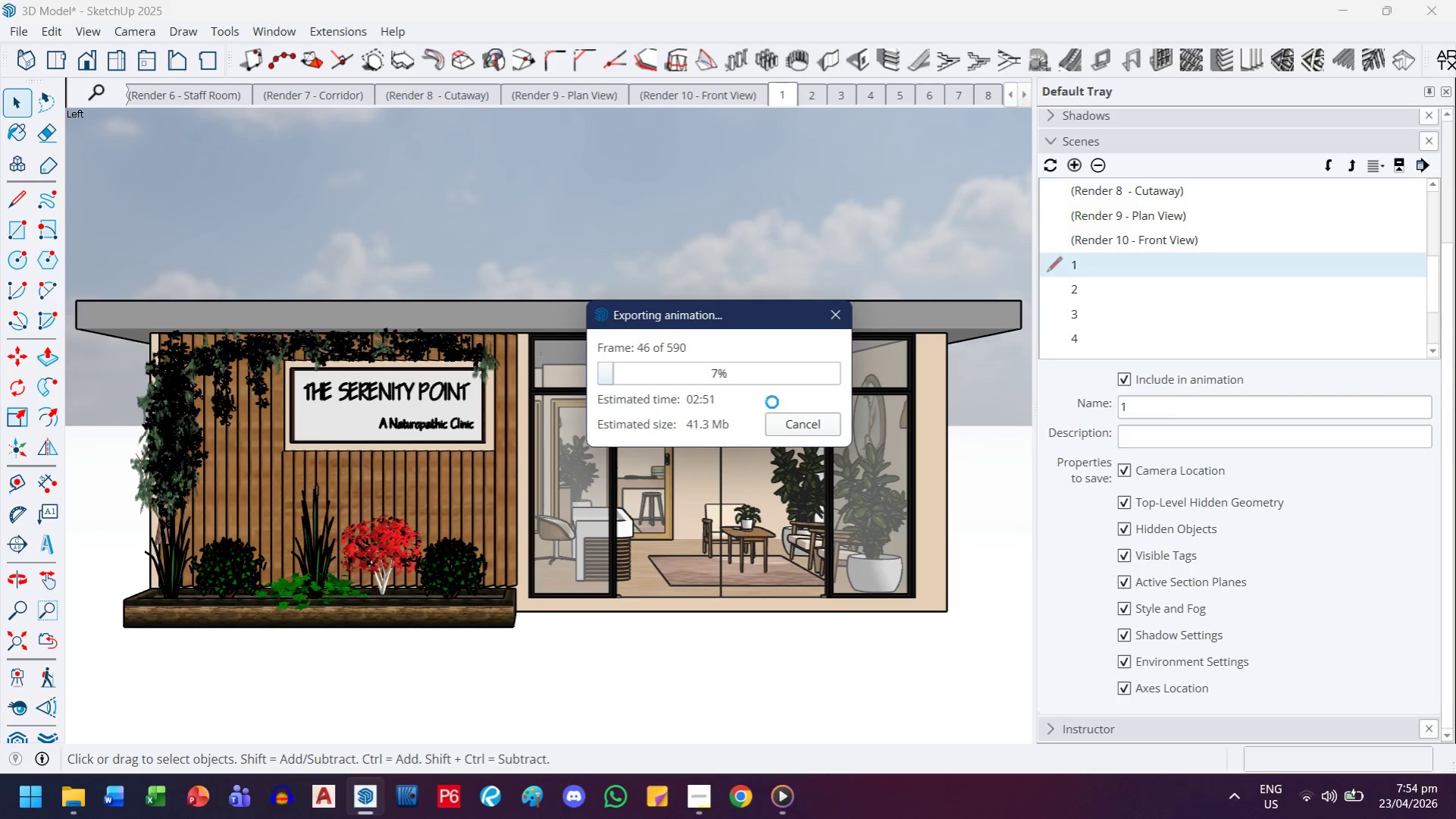 
wait(19.97)
 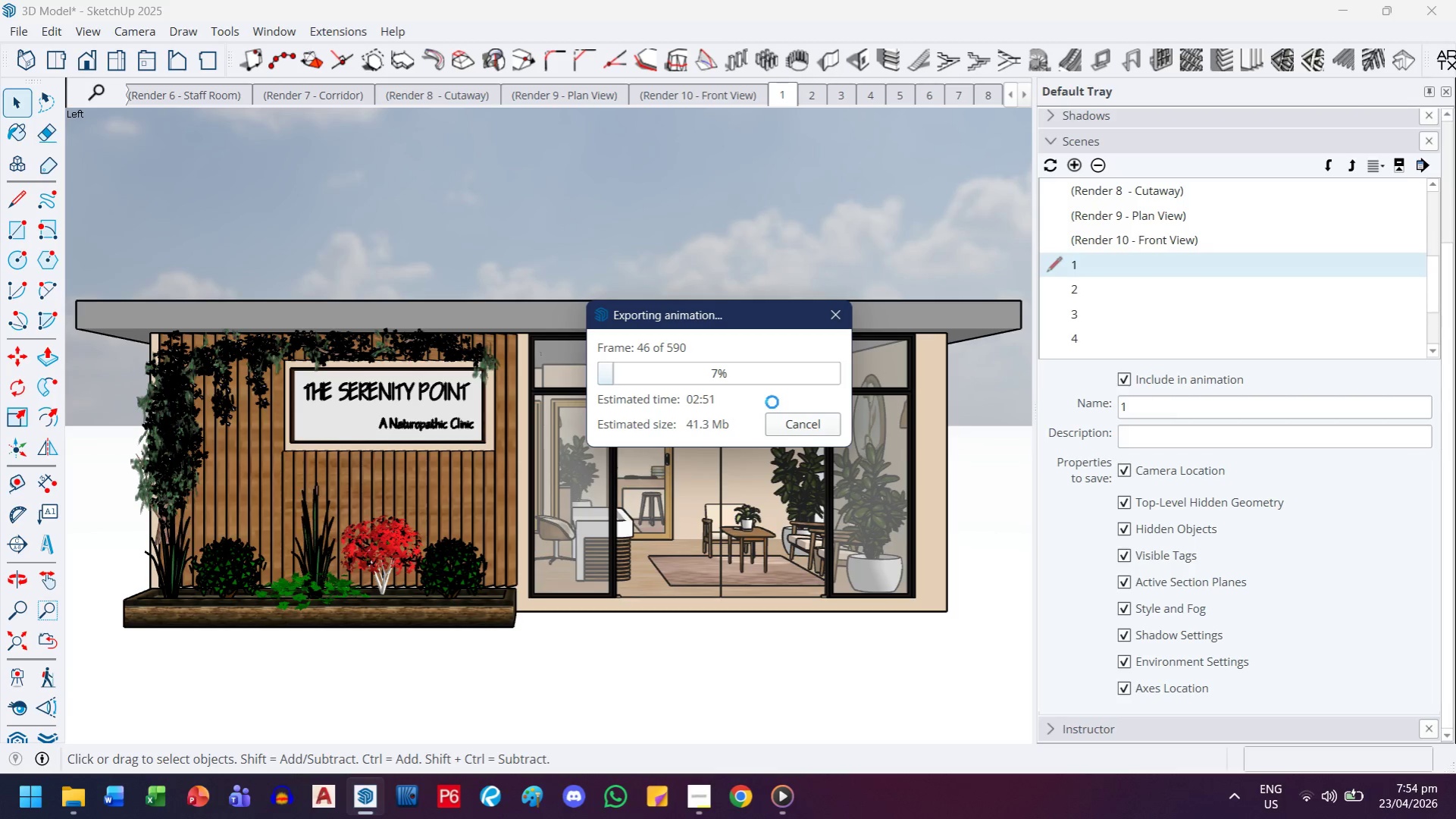 
left_click_drag(start_coordinate=[118, 686], to_coordinate=[64, 683])
 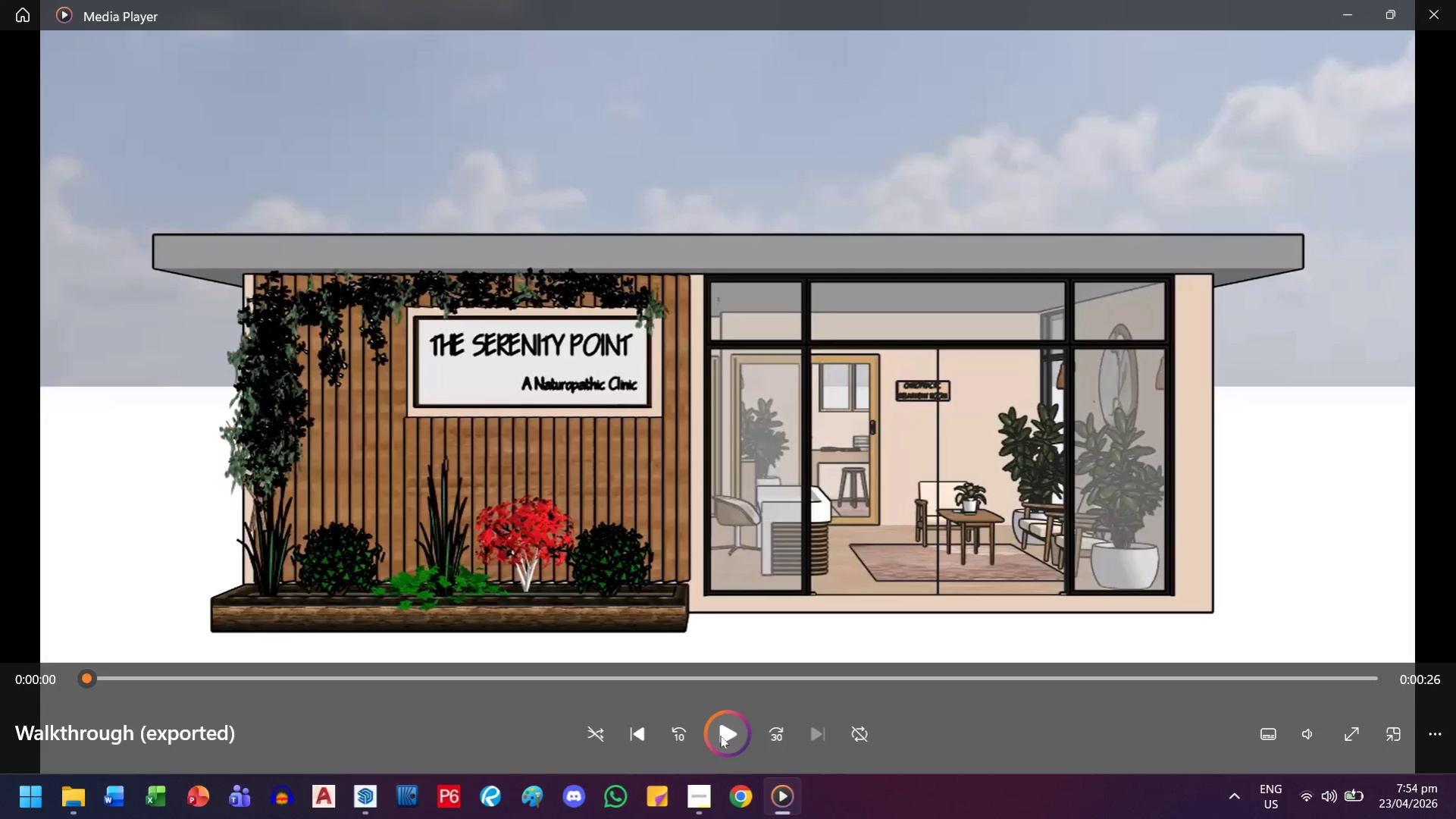 
left_click([720, 735])
 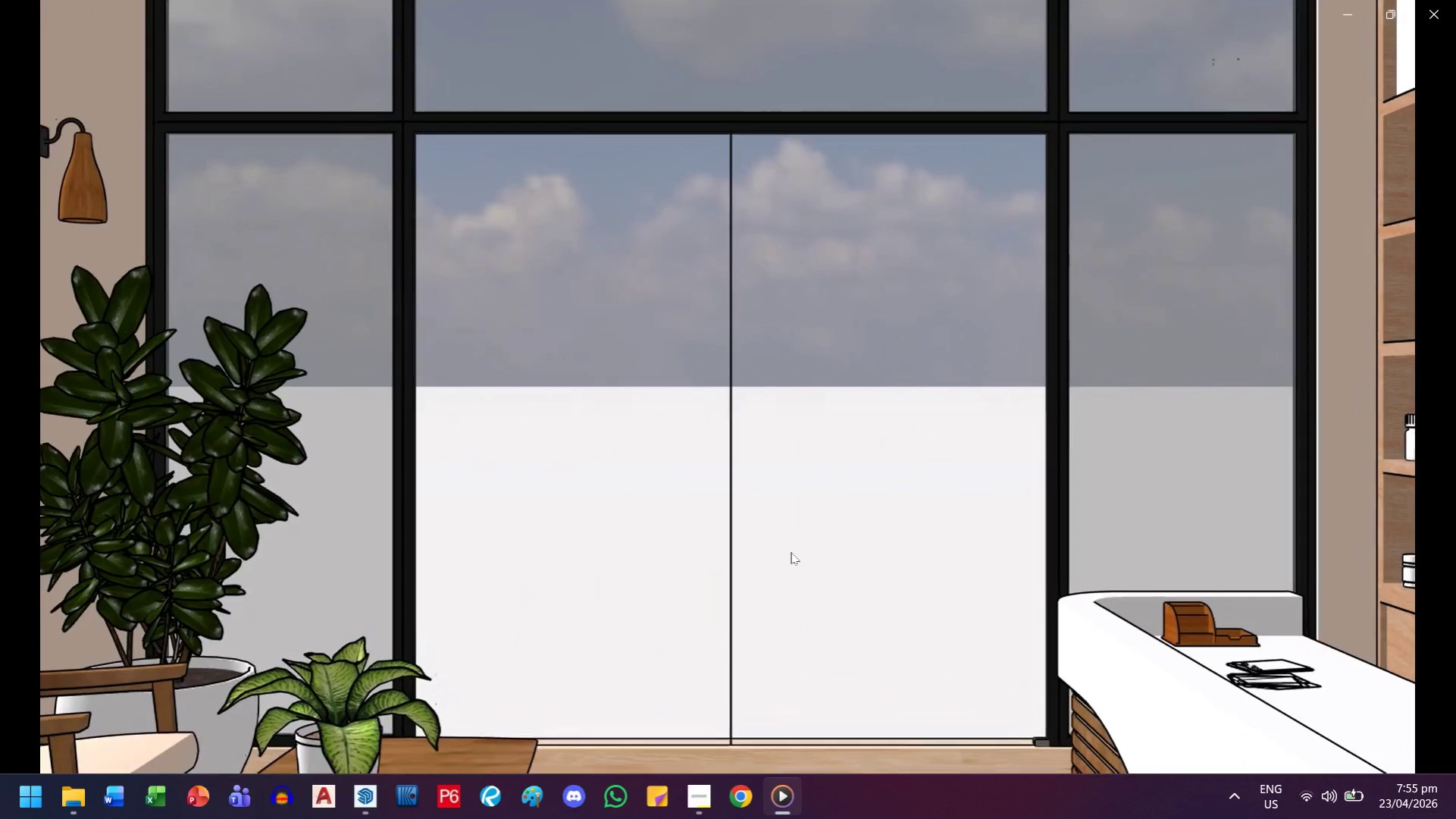 
wait(29.34)
 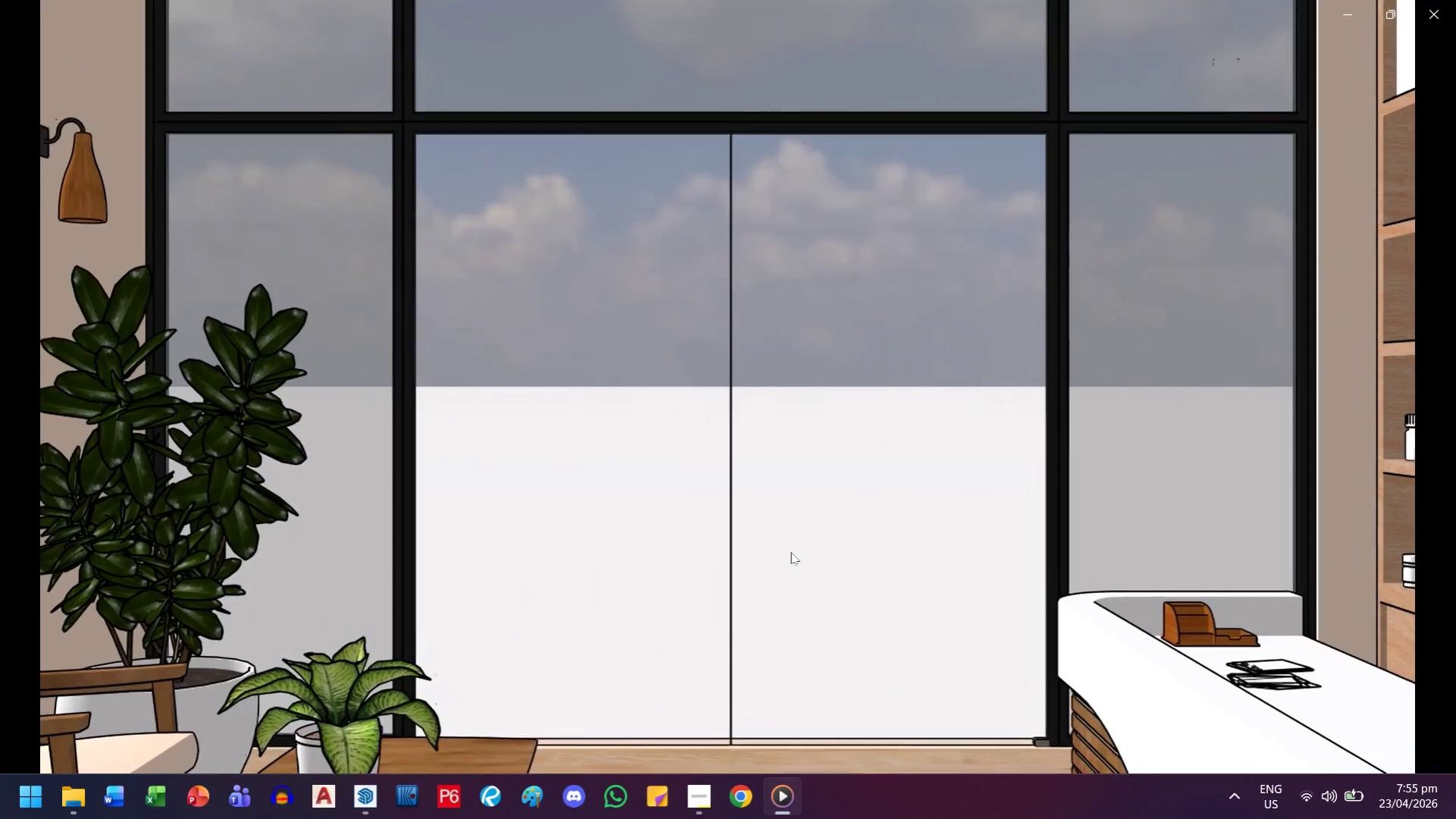 
left_click([1454, 0])
 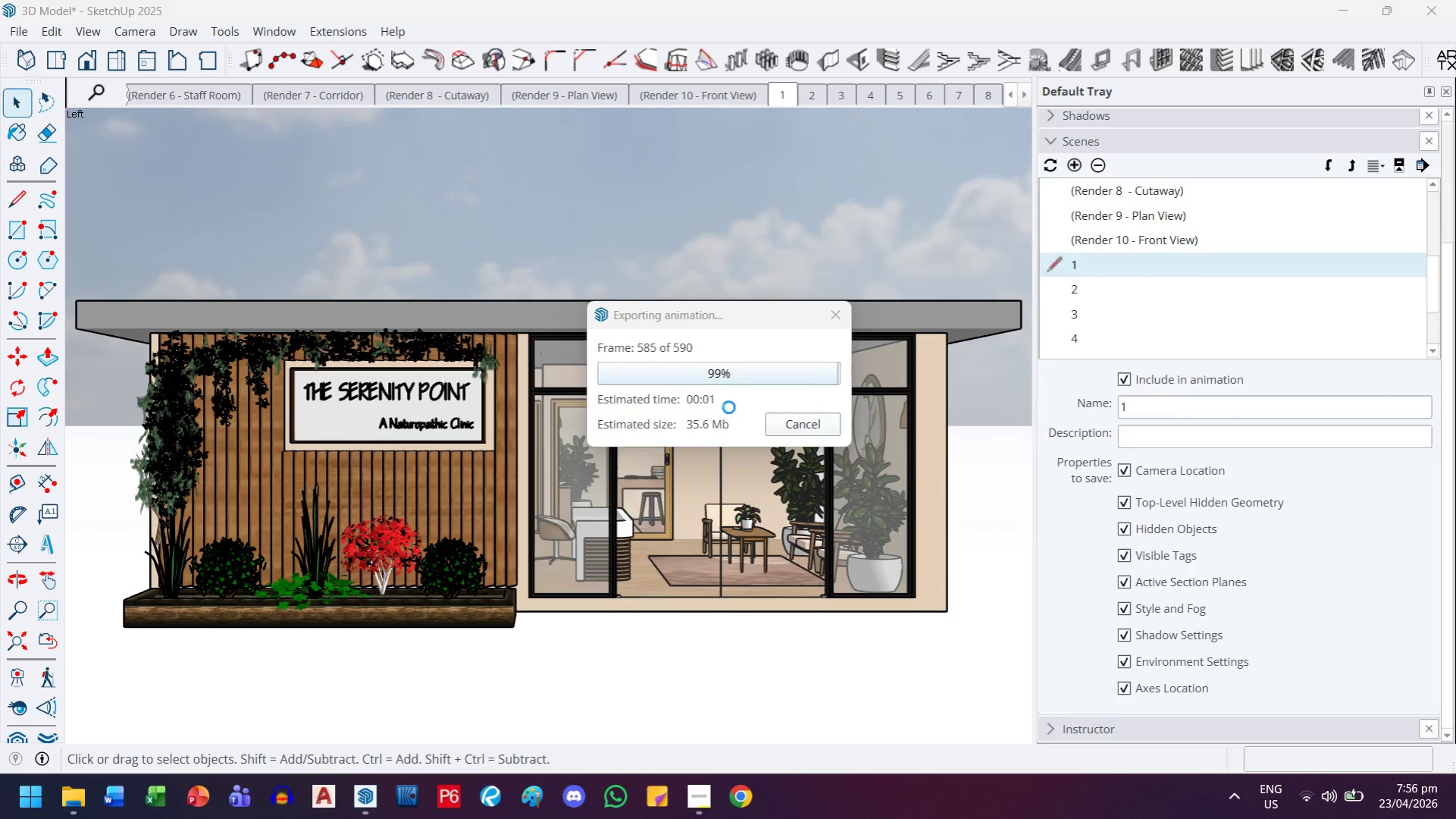 
wait(109.44)
 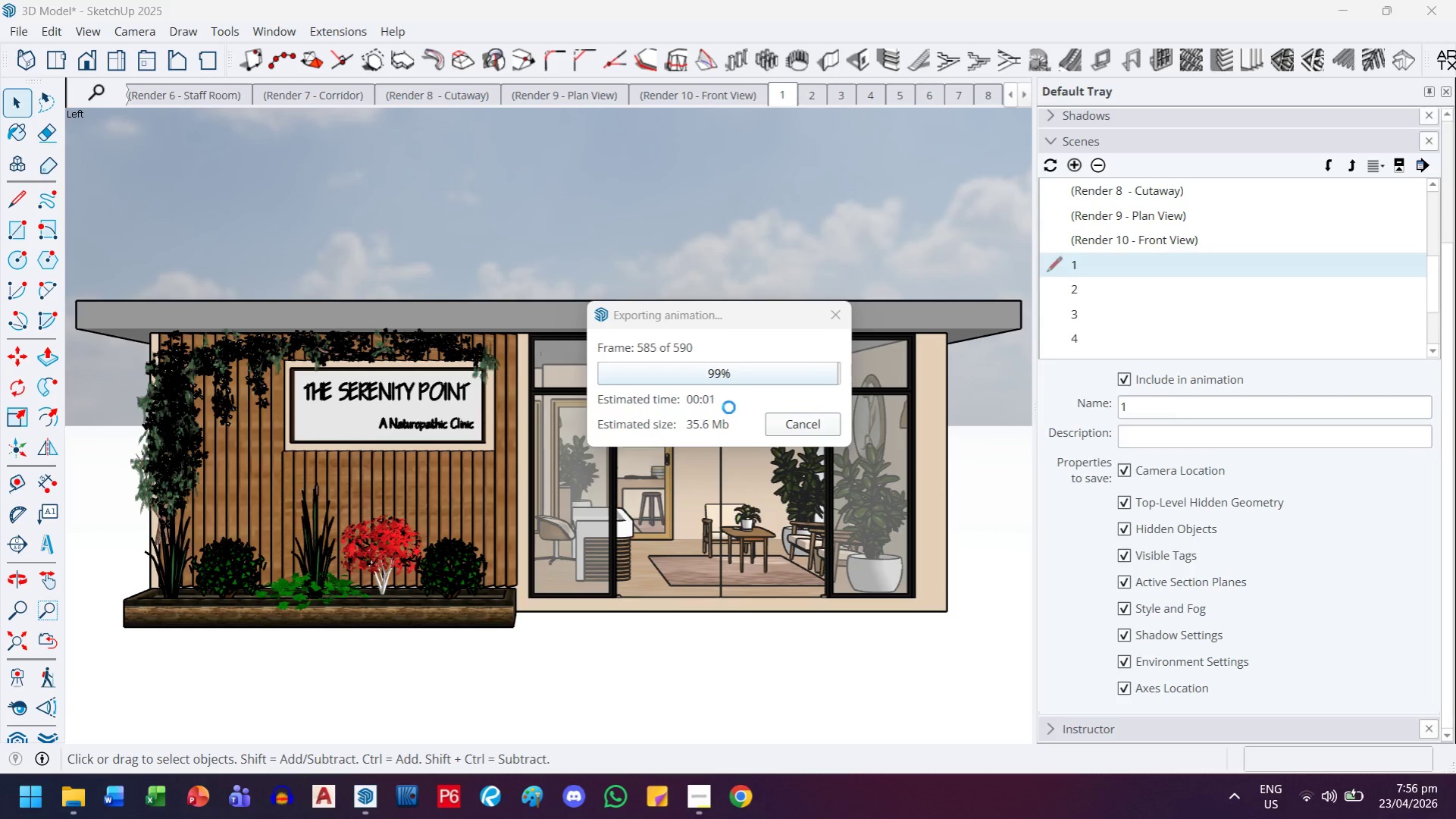 
left_click([89, 805])
 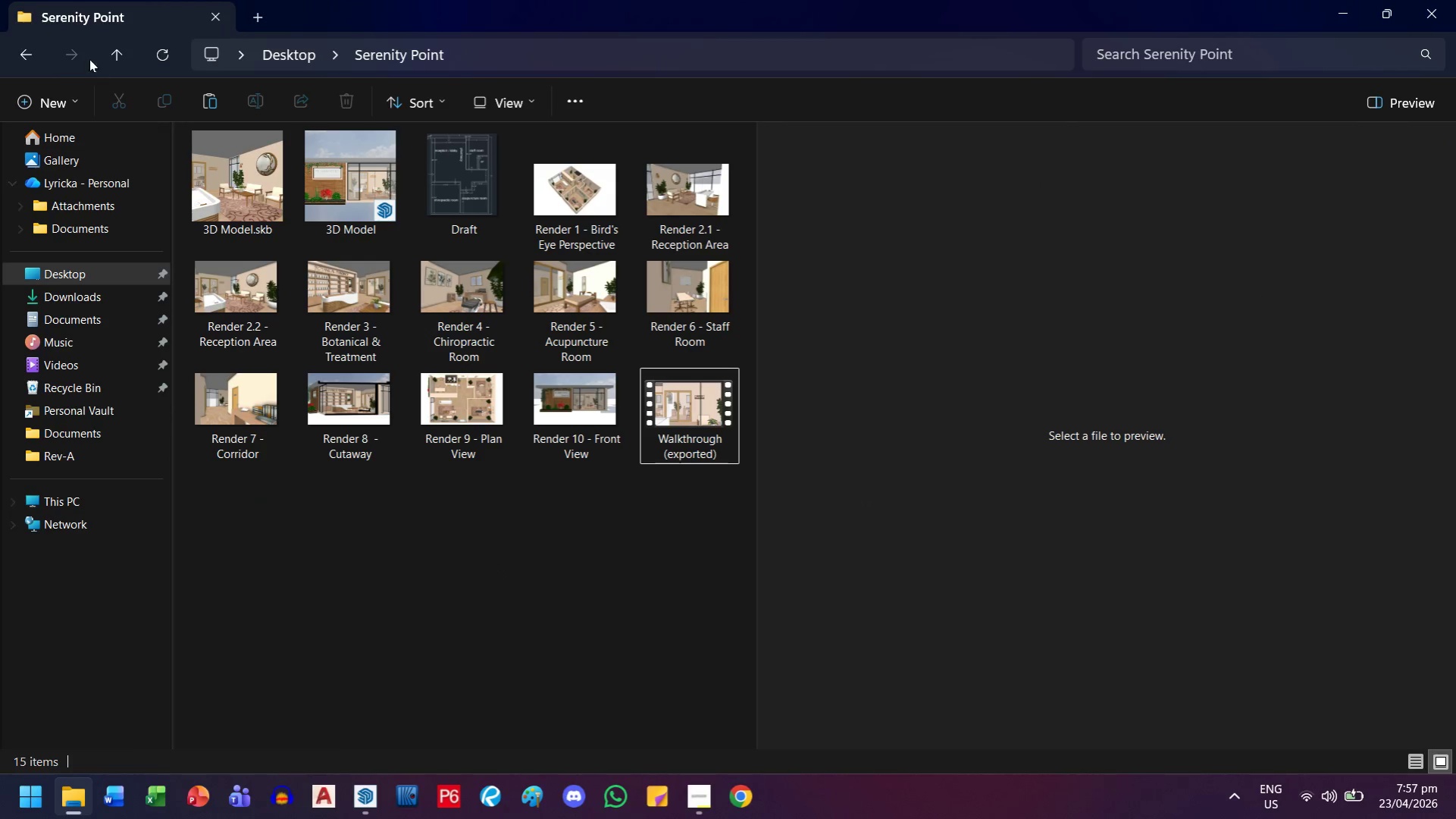 
left_click([165, 53])